 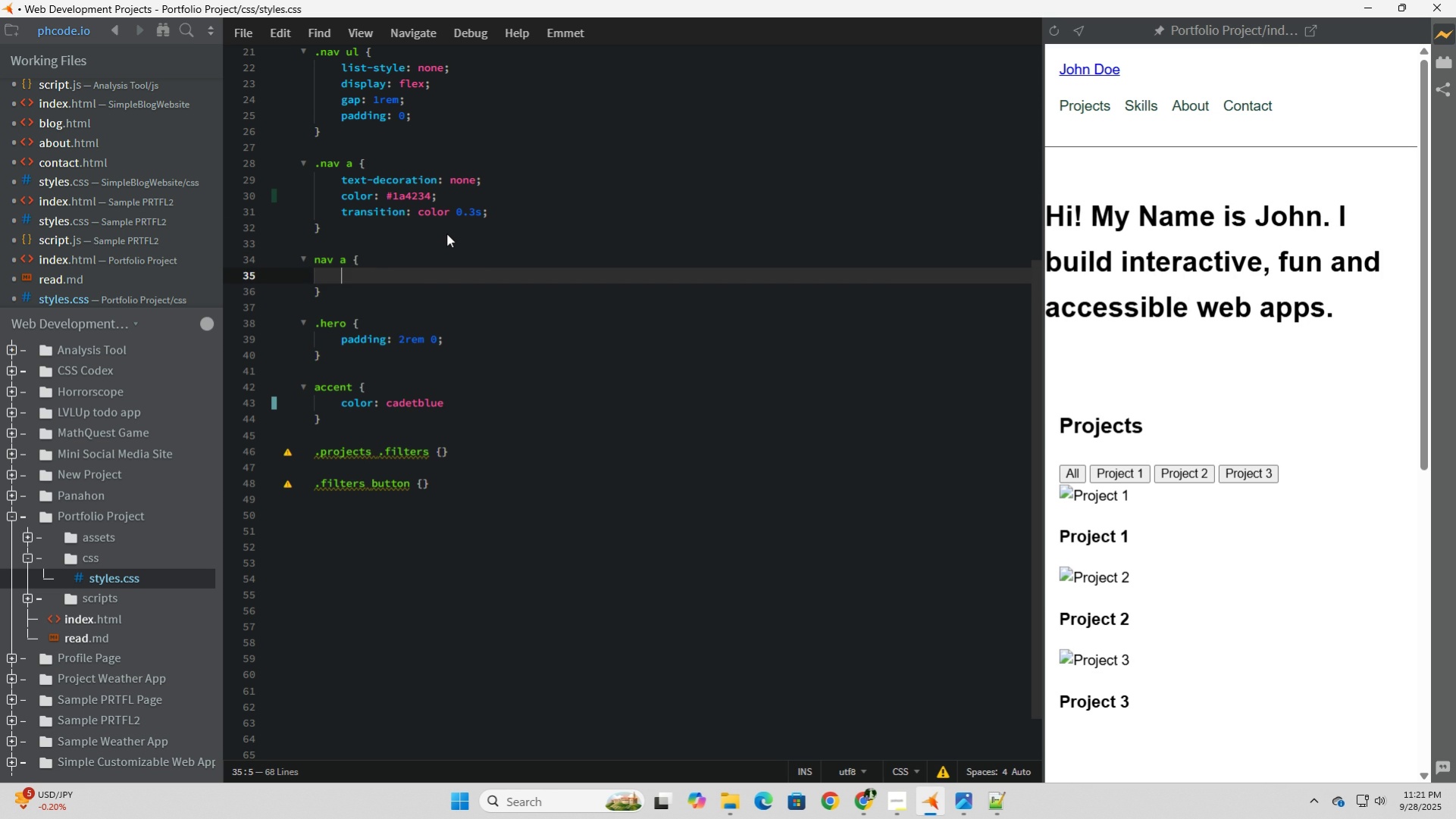 
key(ArrowUp)
 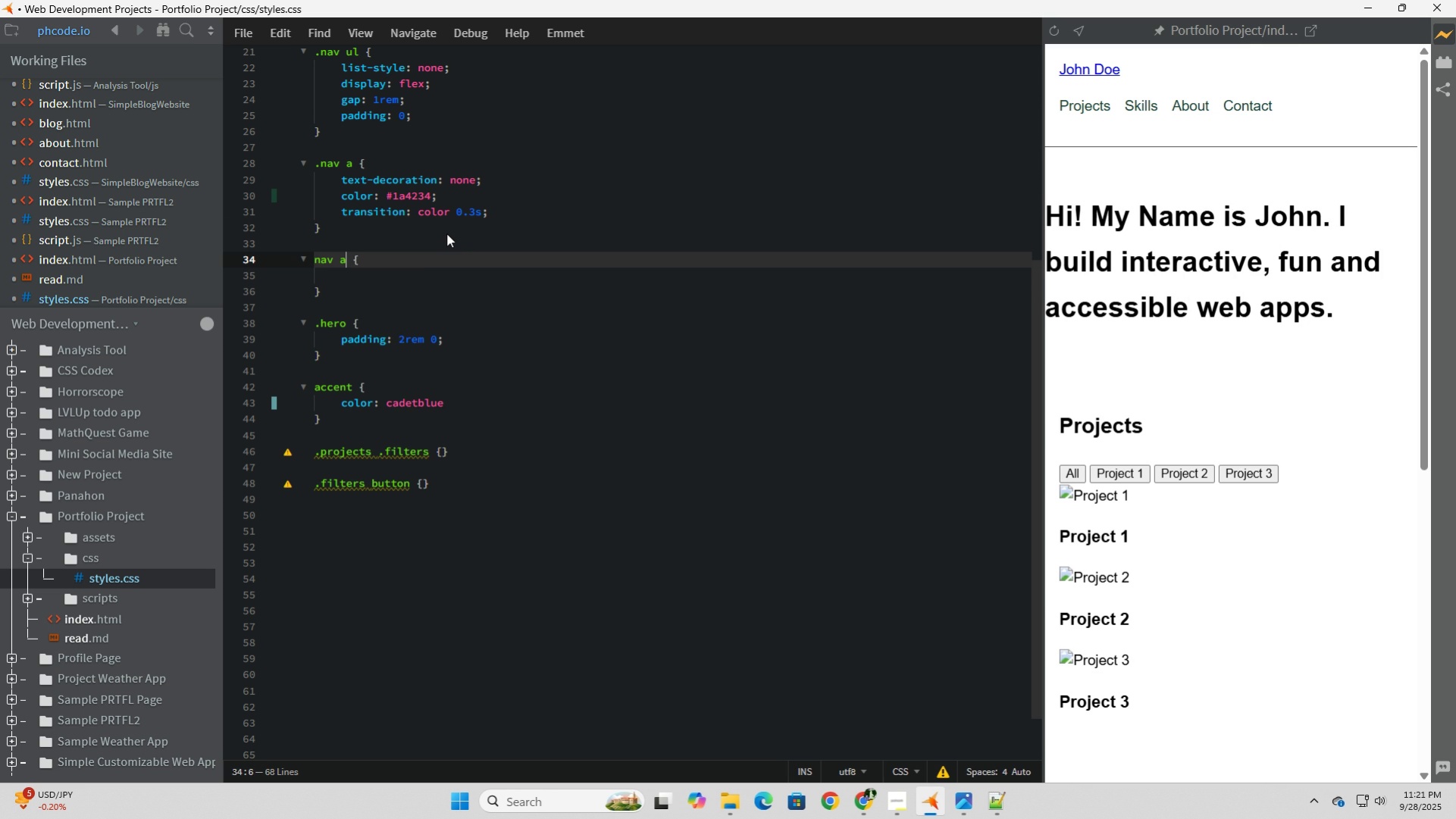 
key(ArrowRight)
 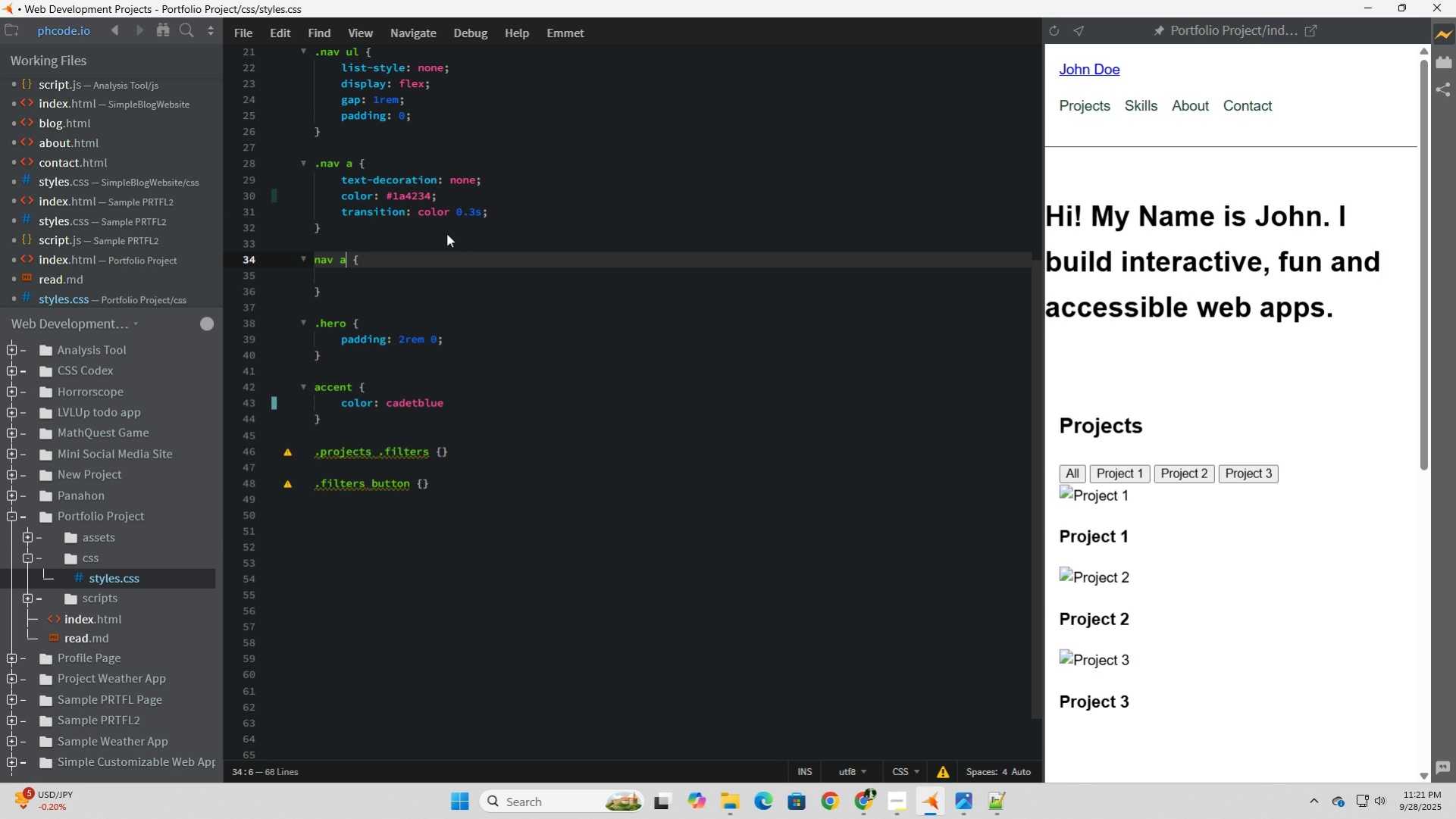 
type(:hover)
 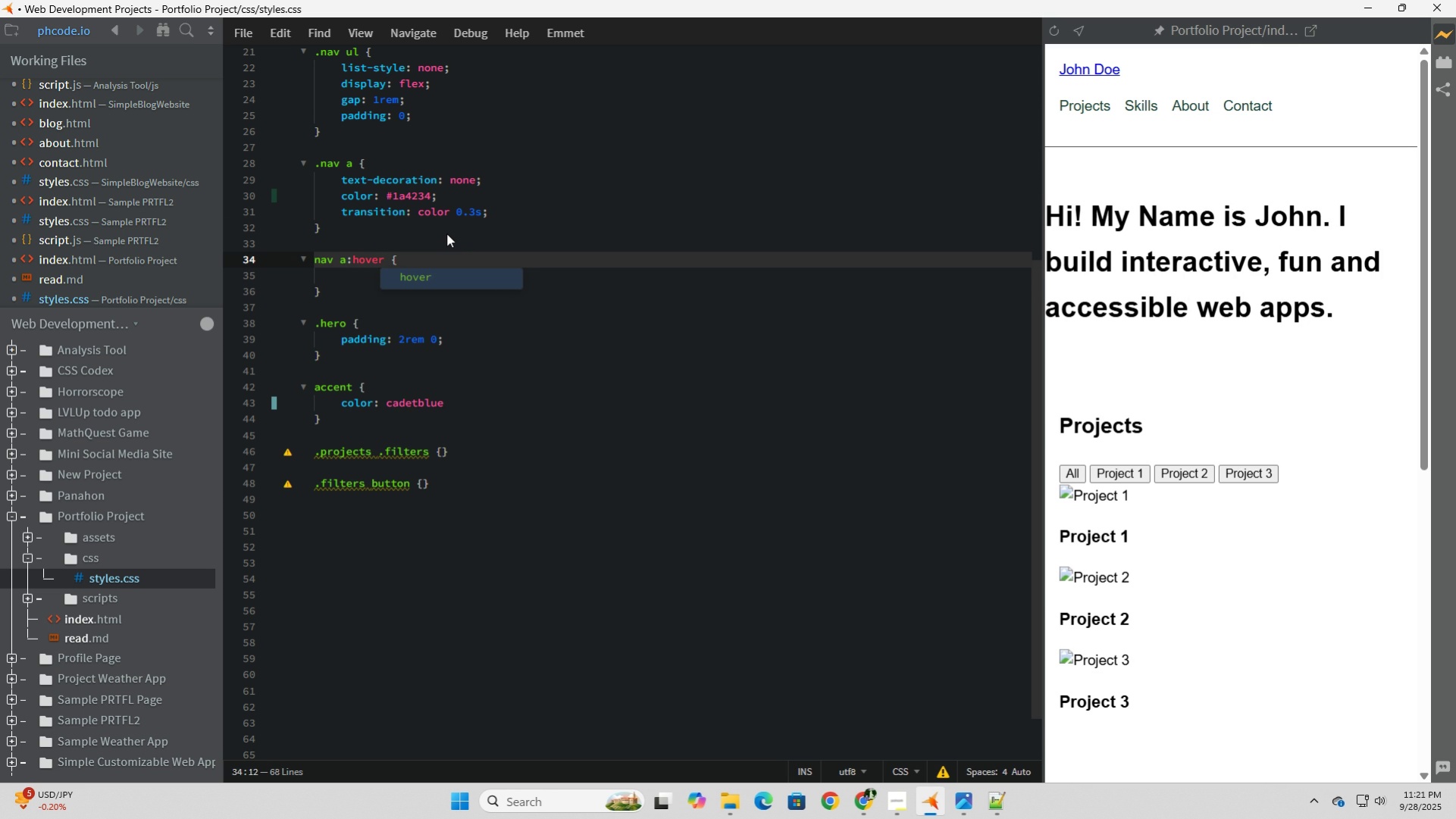 
key(ArrowDown)
 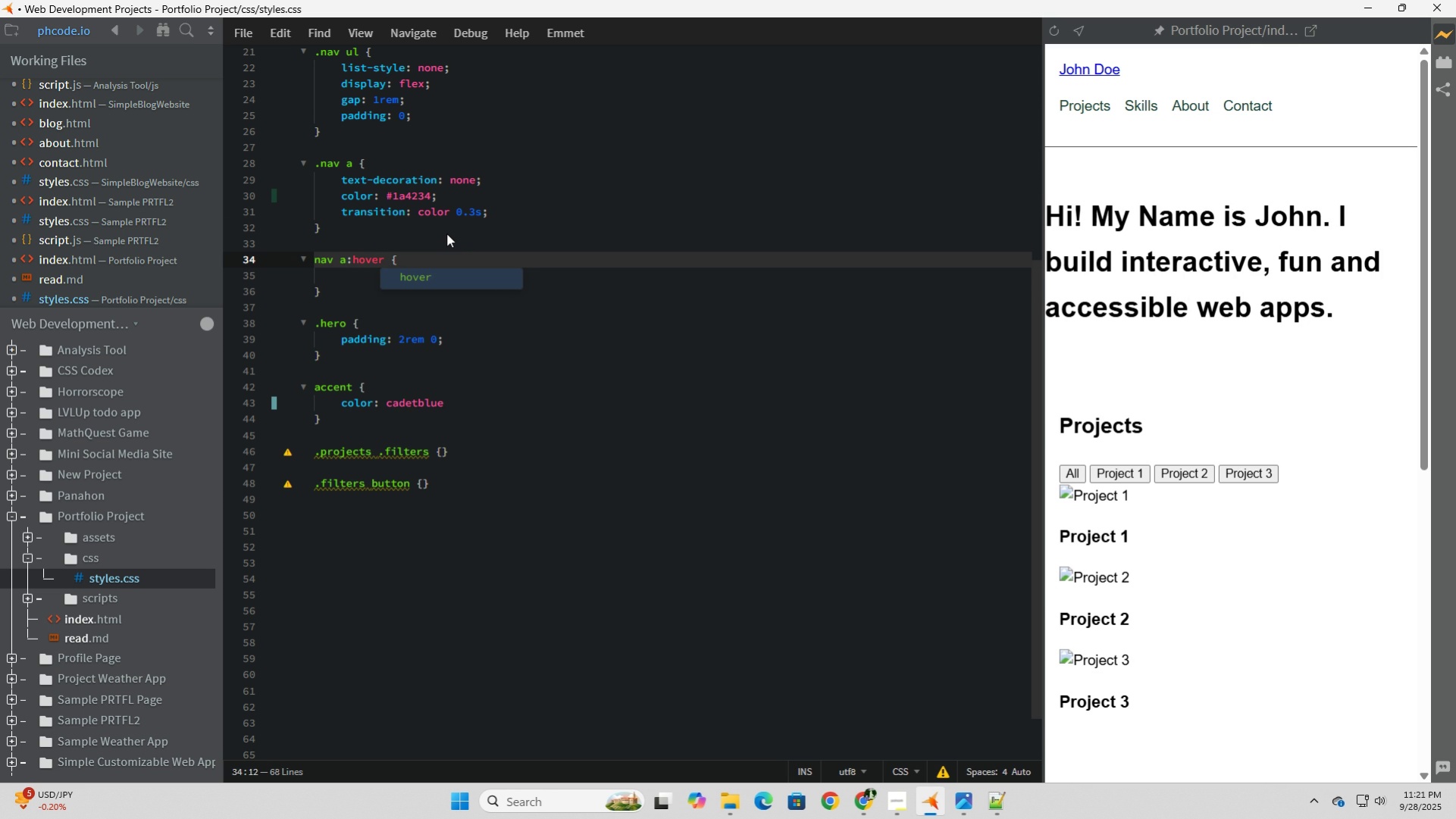 
key(ArrowDown)
 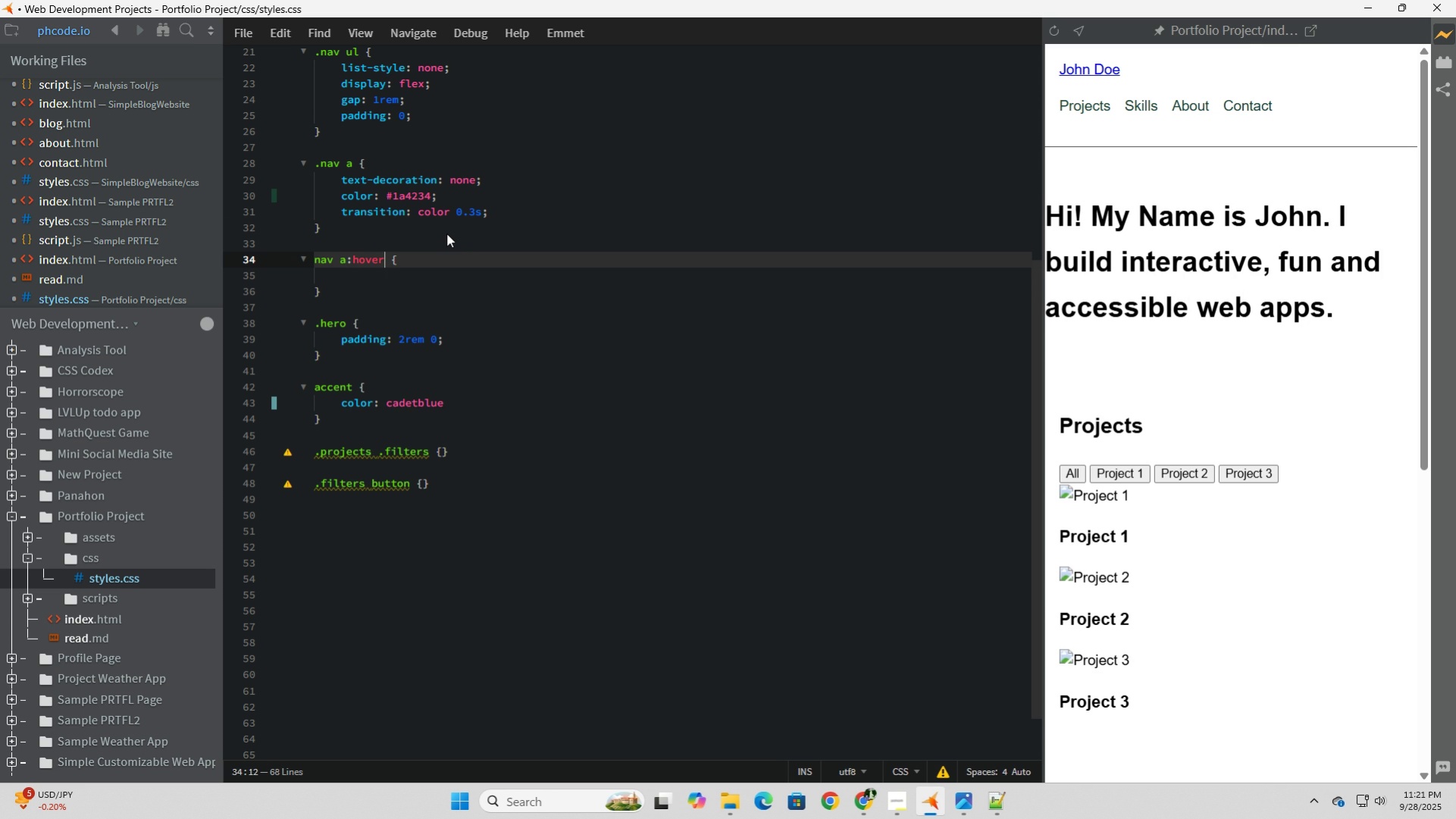 
key(Tab)
 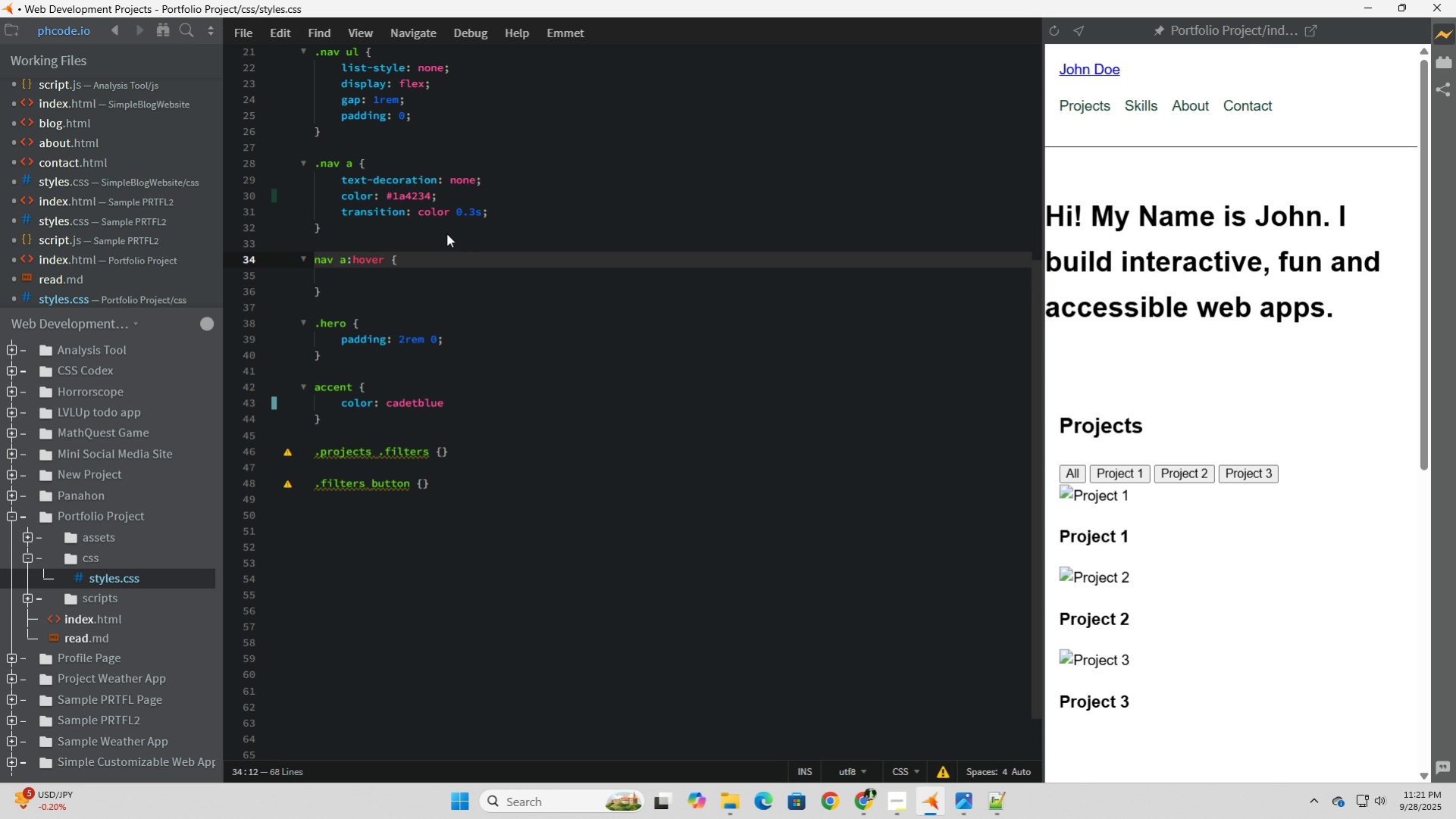 
key(ArrowDown)
 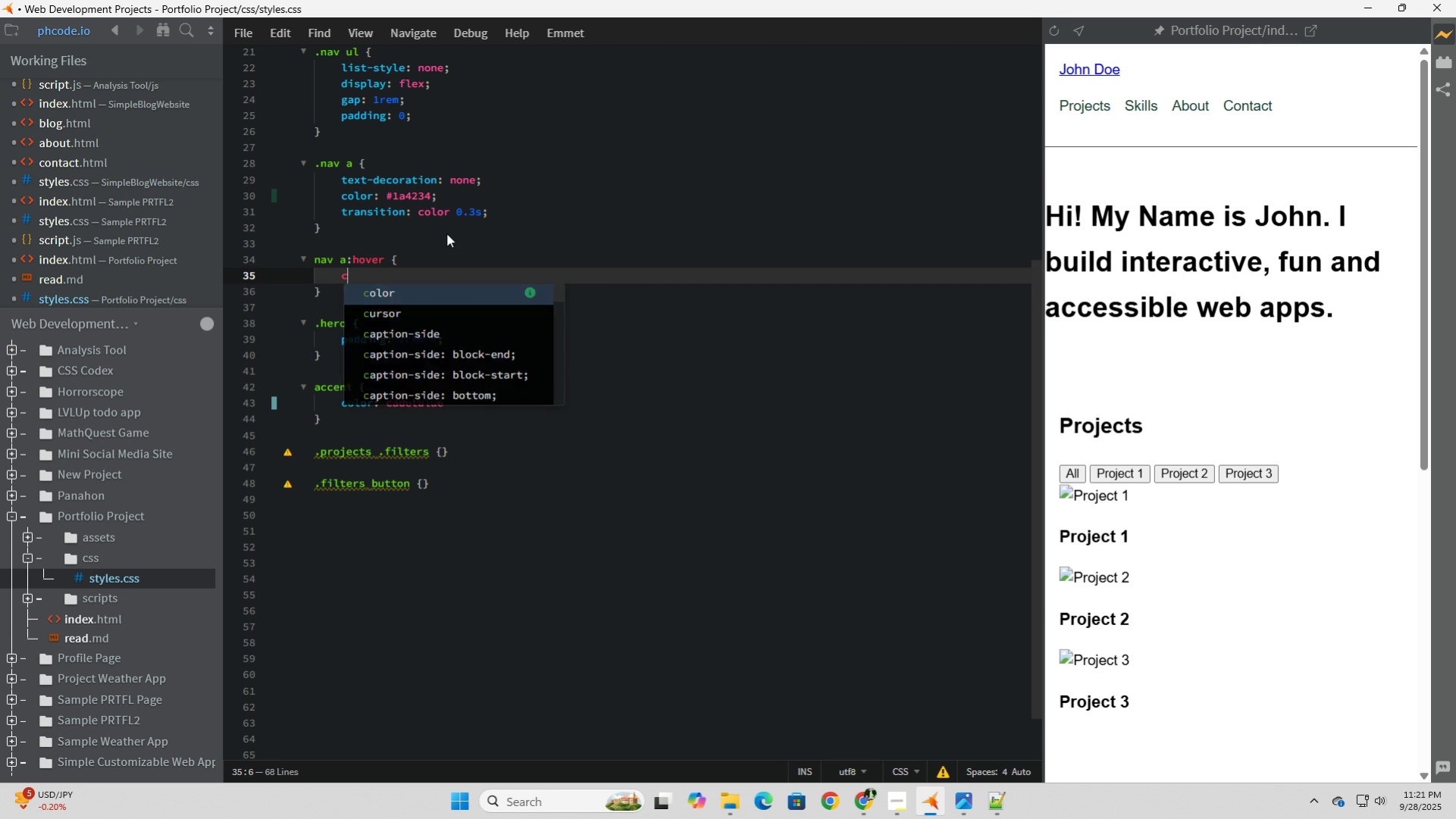 
type(color: )
 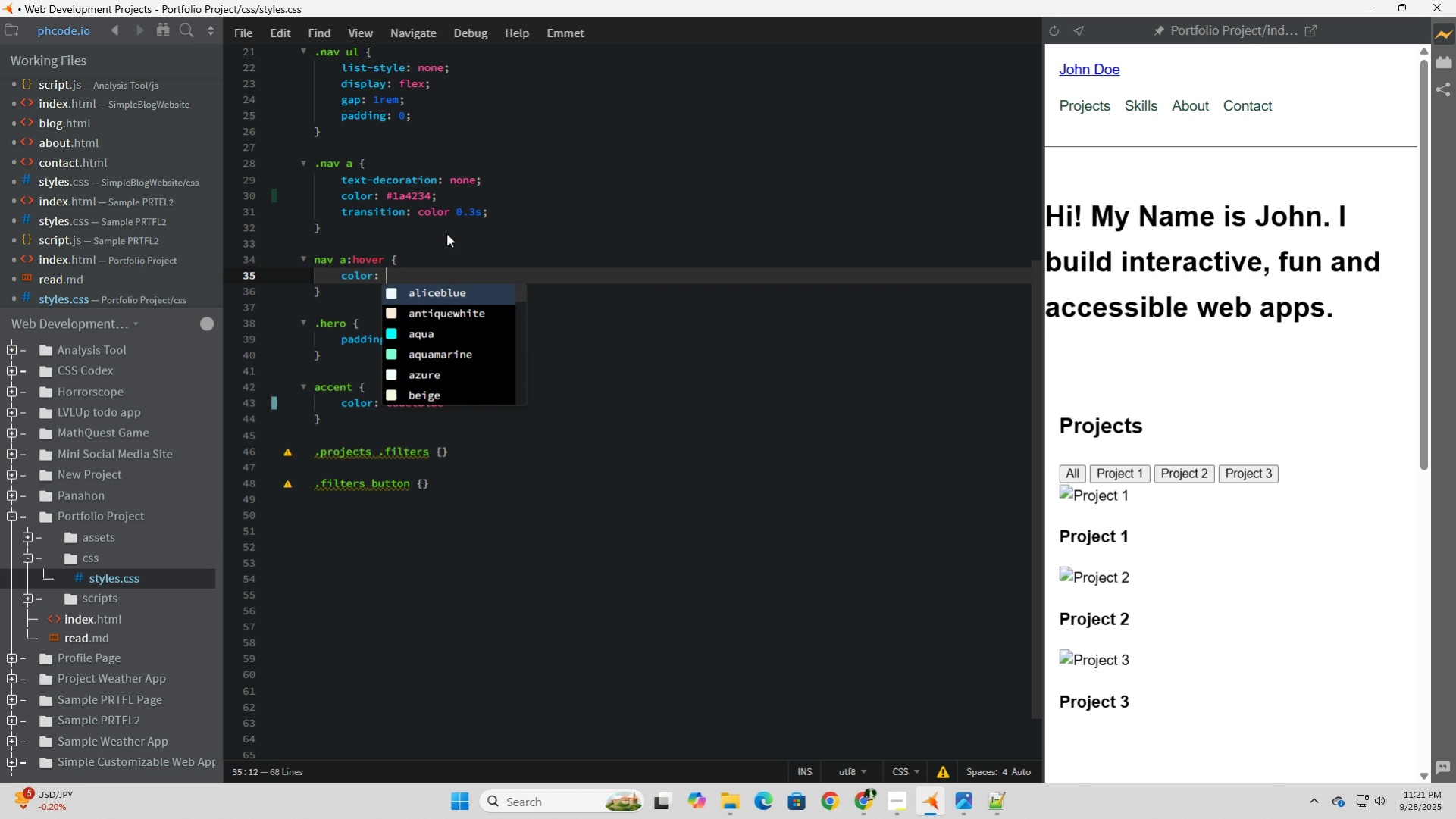 
scroll: coordinate [431, 387], scroll_direction: down, amount: 5.0
 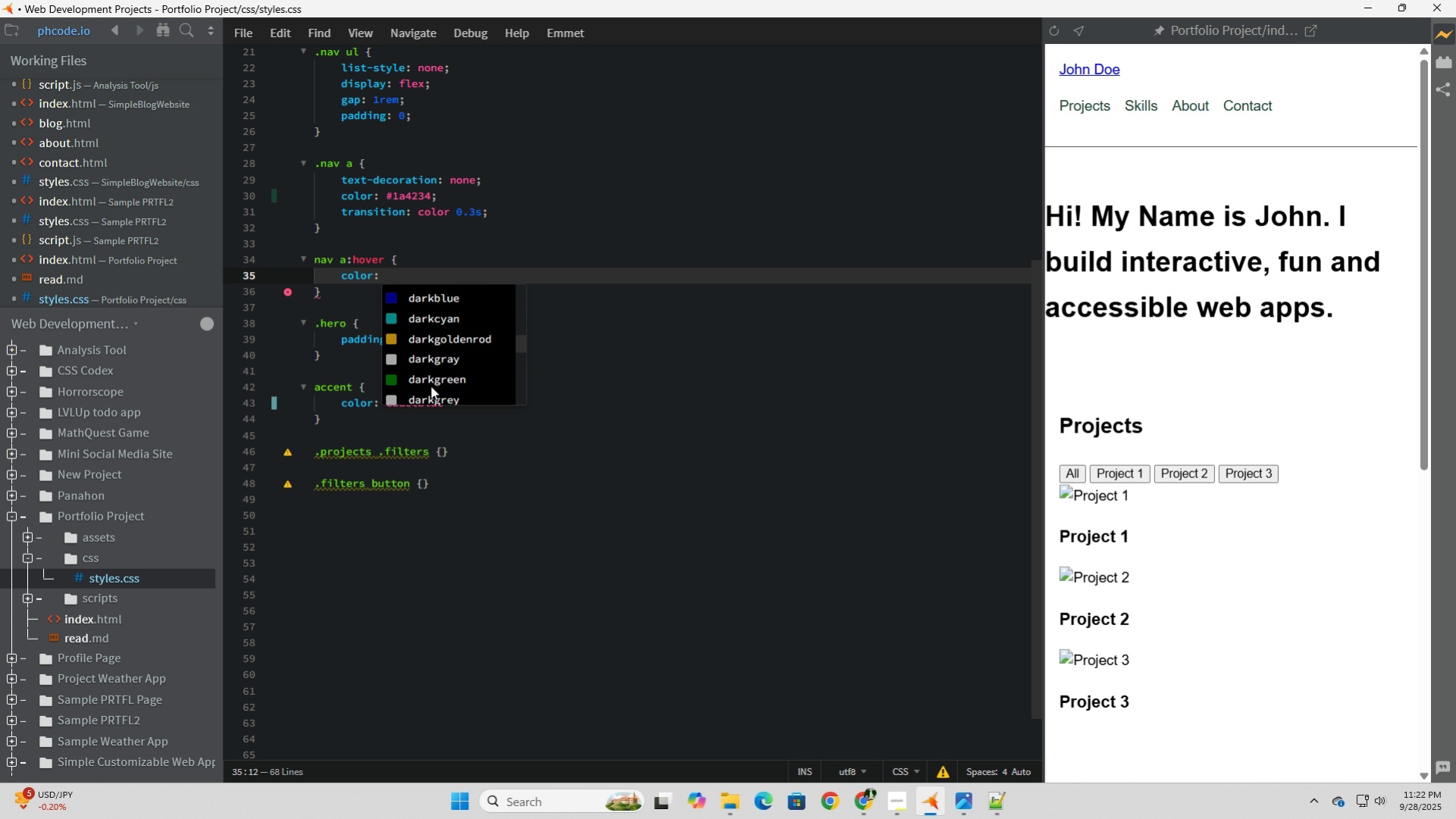 
scroll: coordinate [431, 386], scroll_direction: up, amount: 2.0
 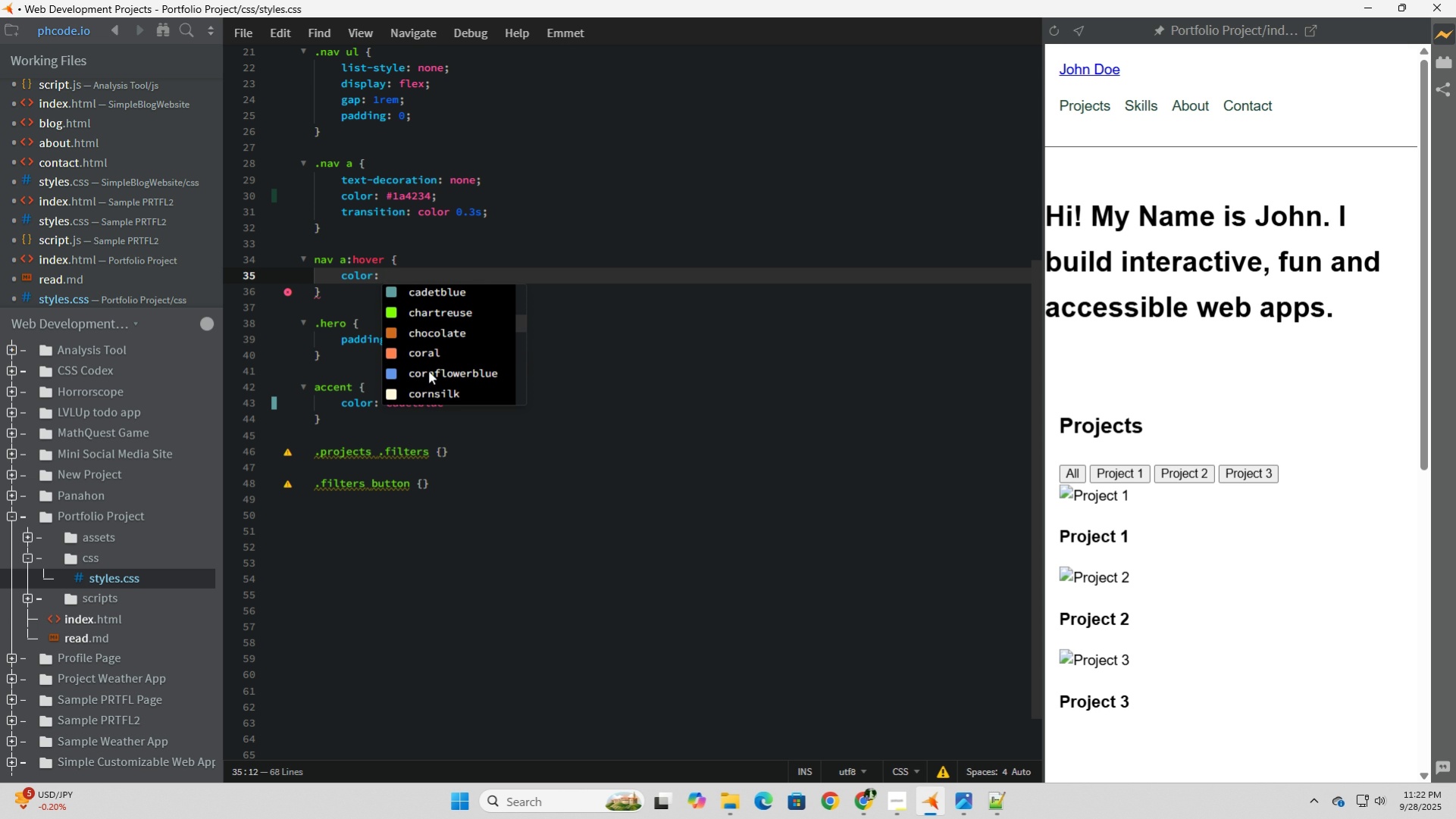 
left_click([428, 370])
 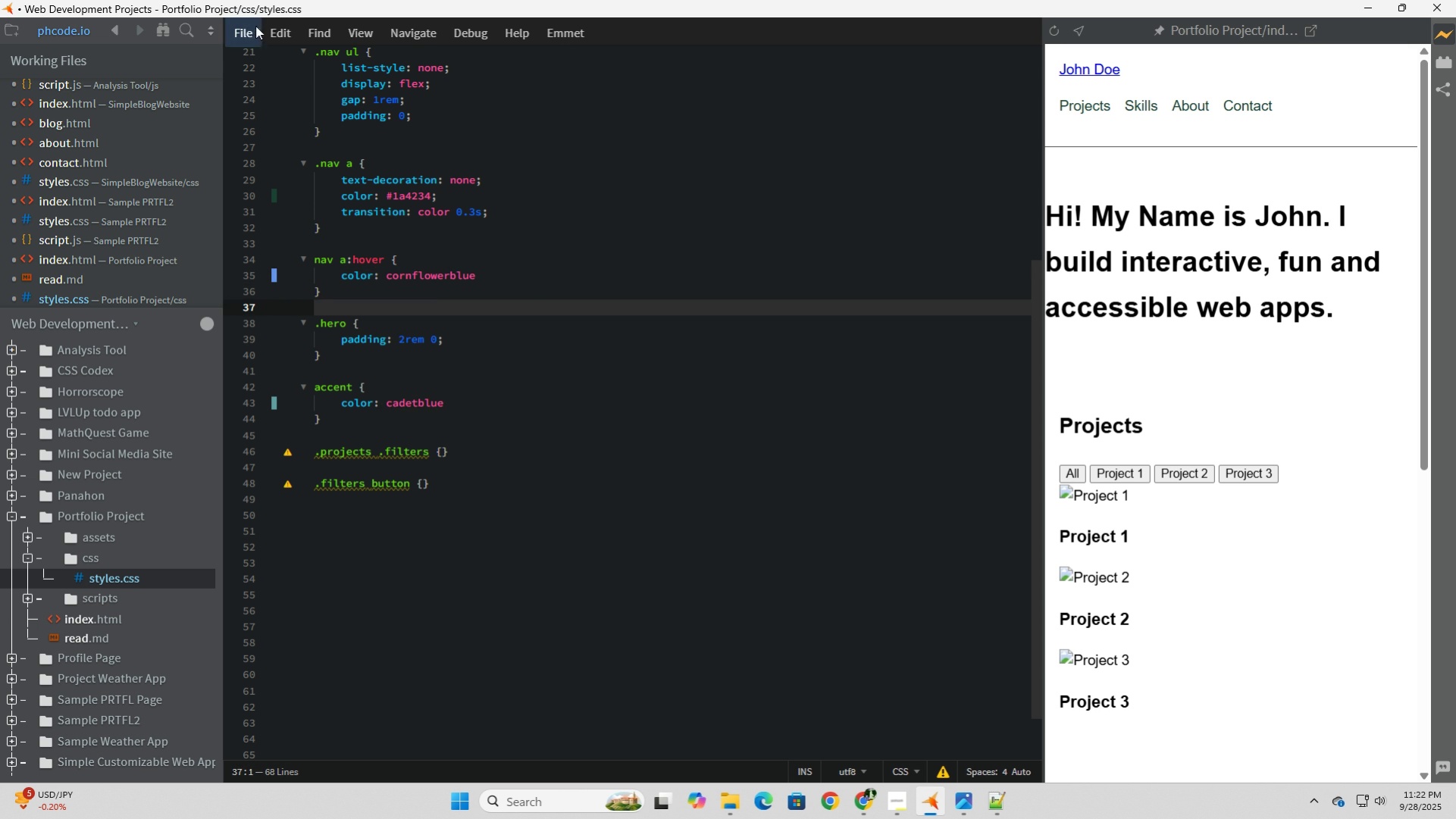 
left_click([242, 32])
 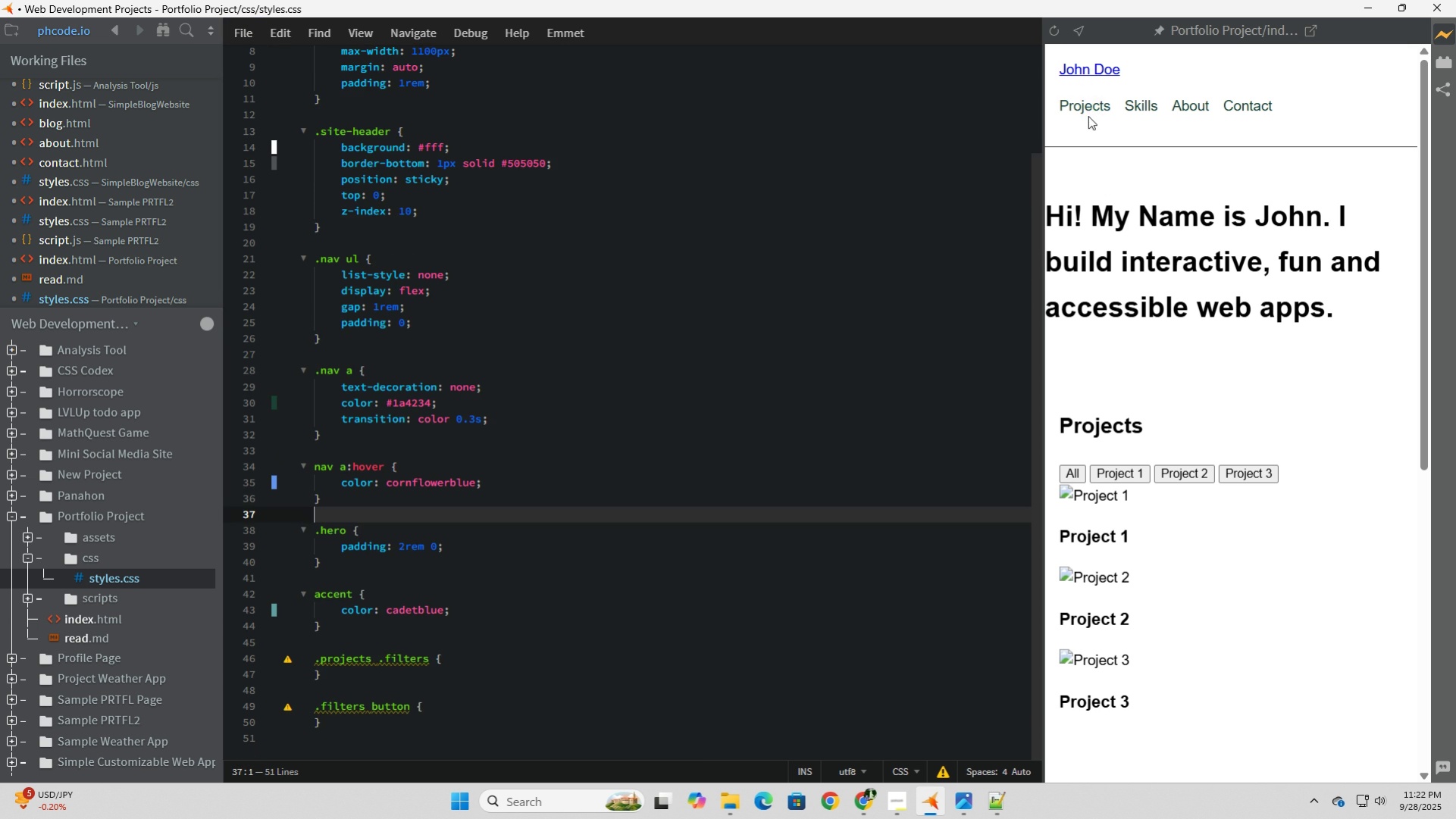 
wait(8.91)
 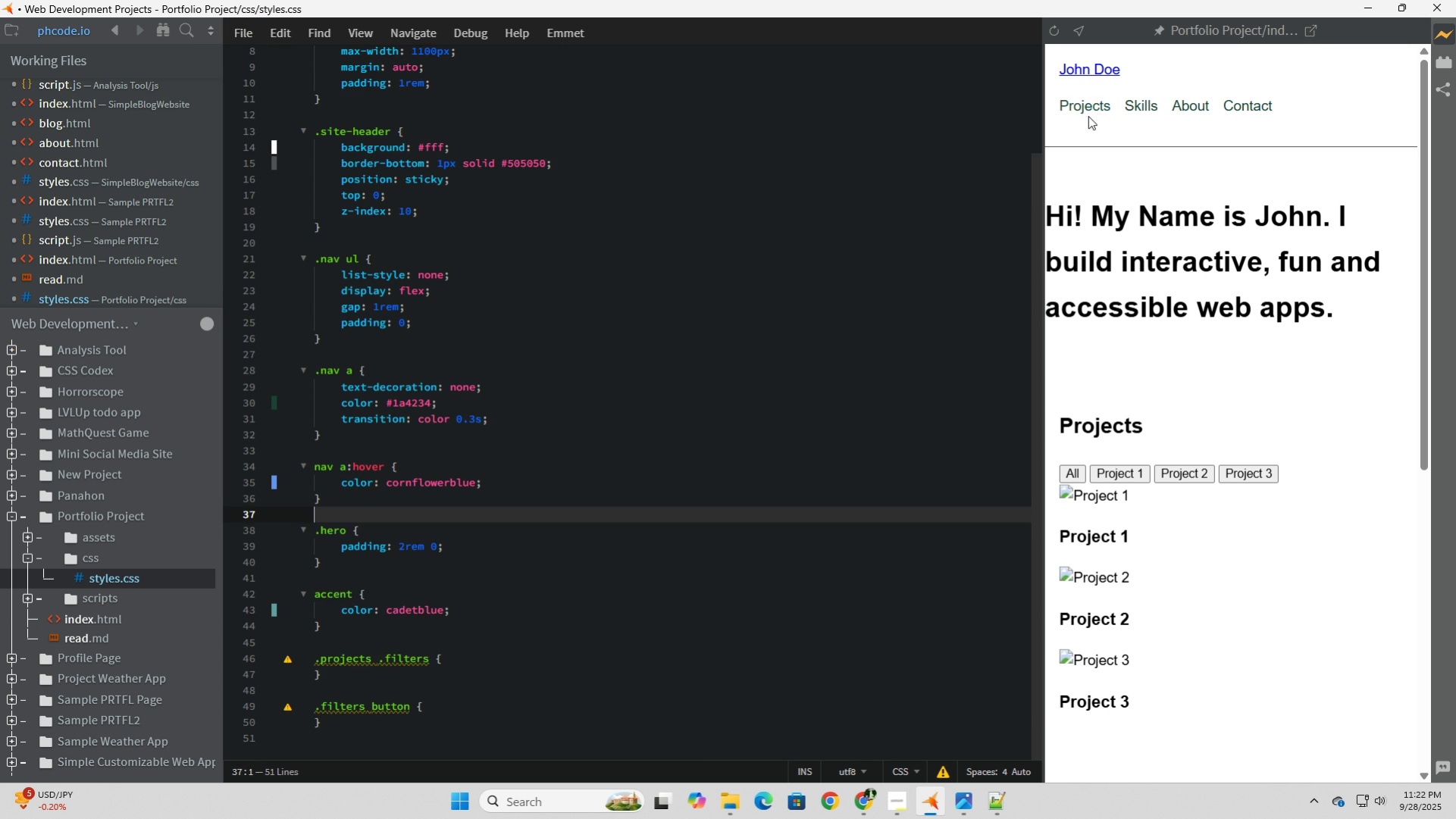 
left_click([1087, 106])
 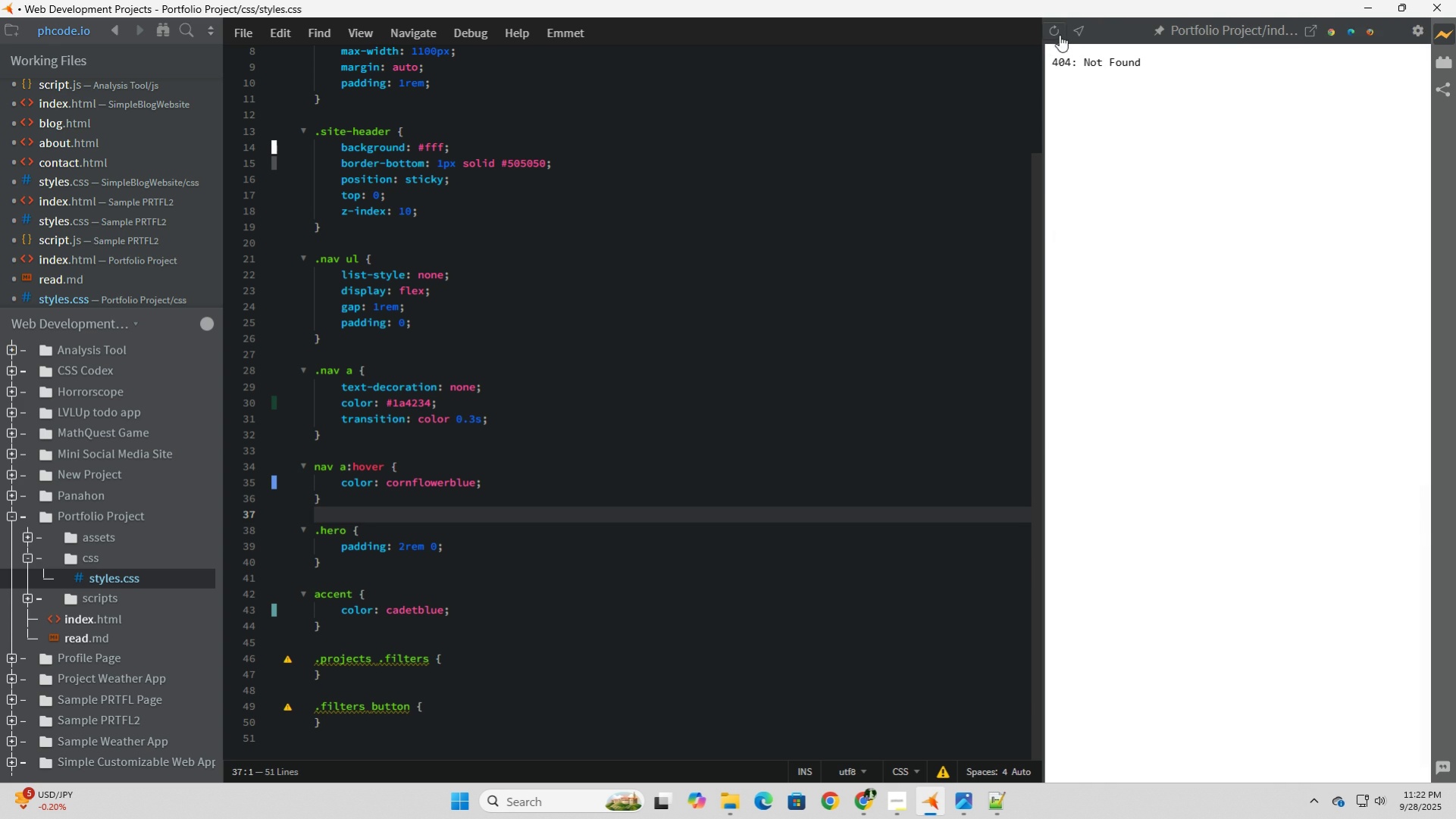 
left_click([1060, 32])
 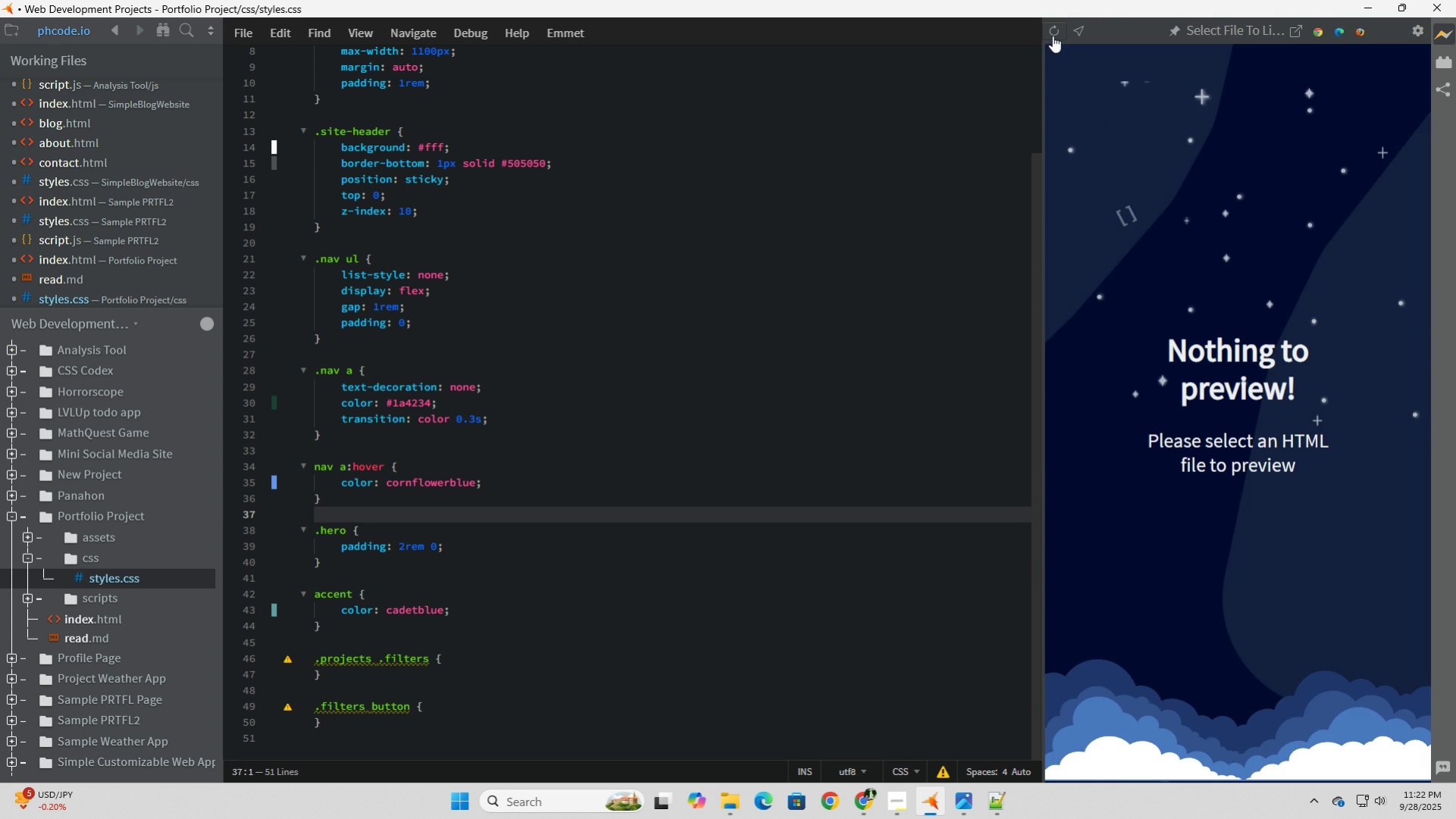 
left_click([1052, 36])
 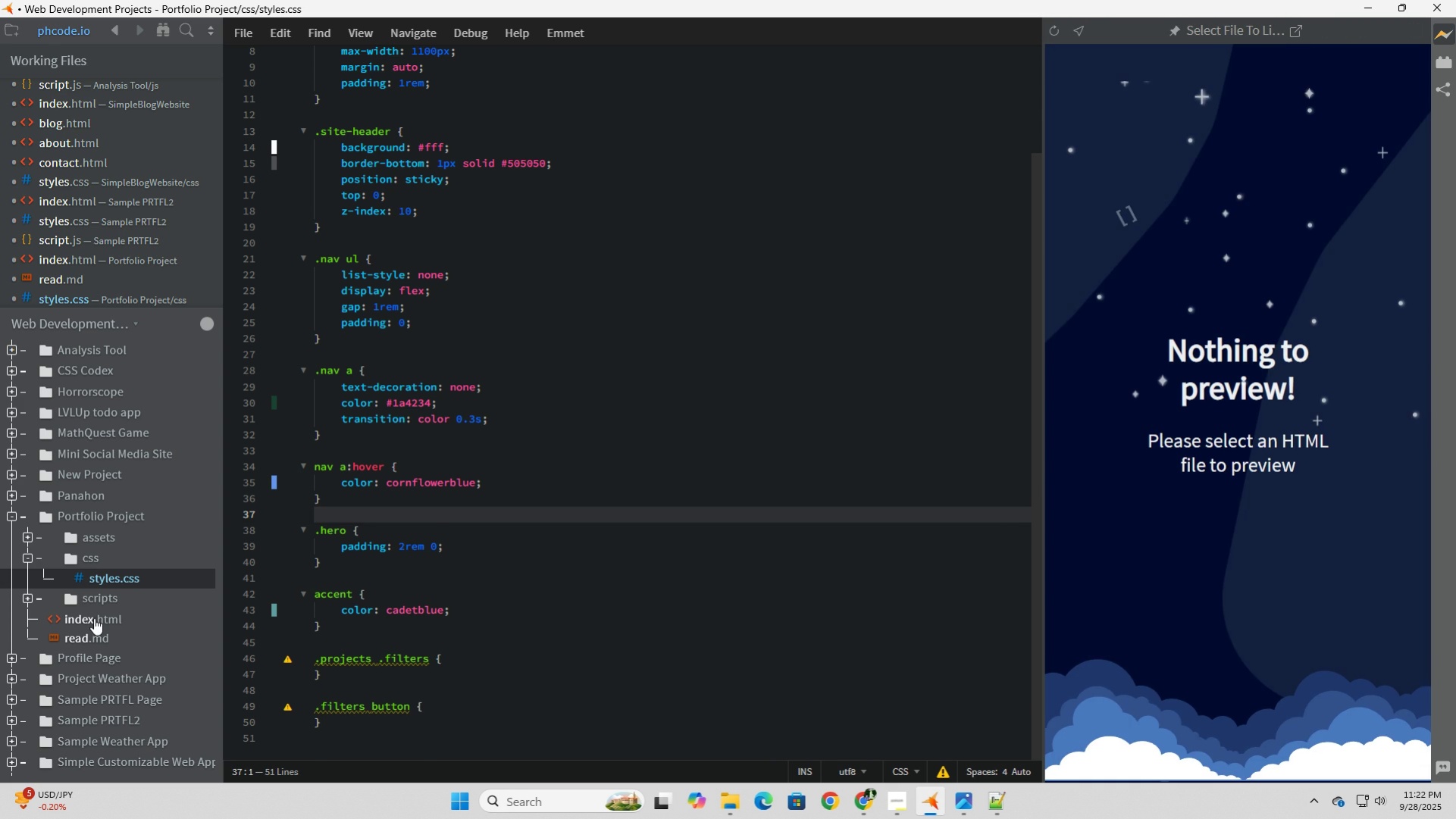 
left_click([94, 617])
 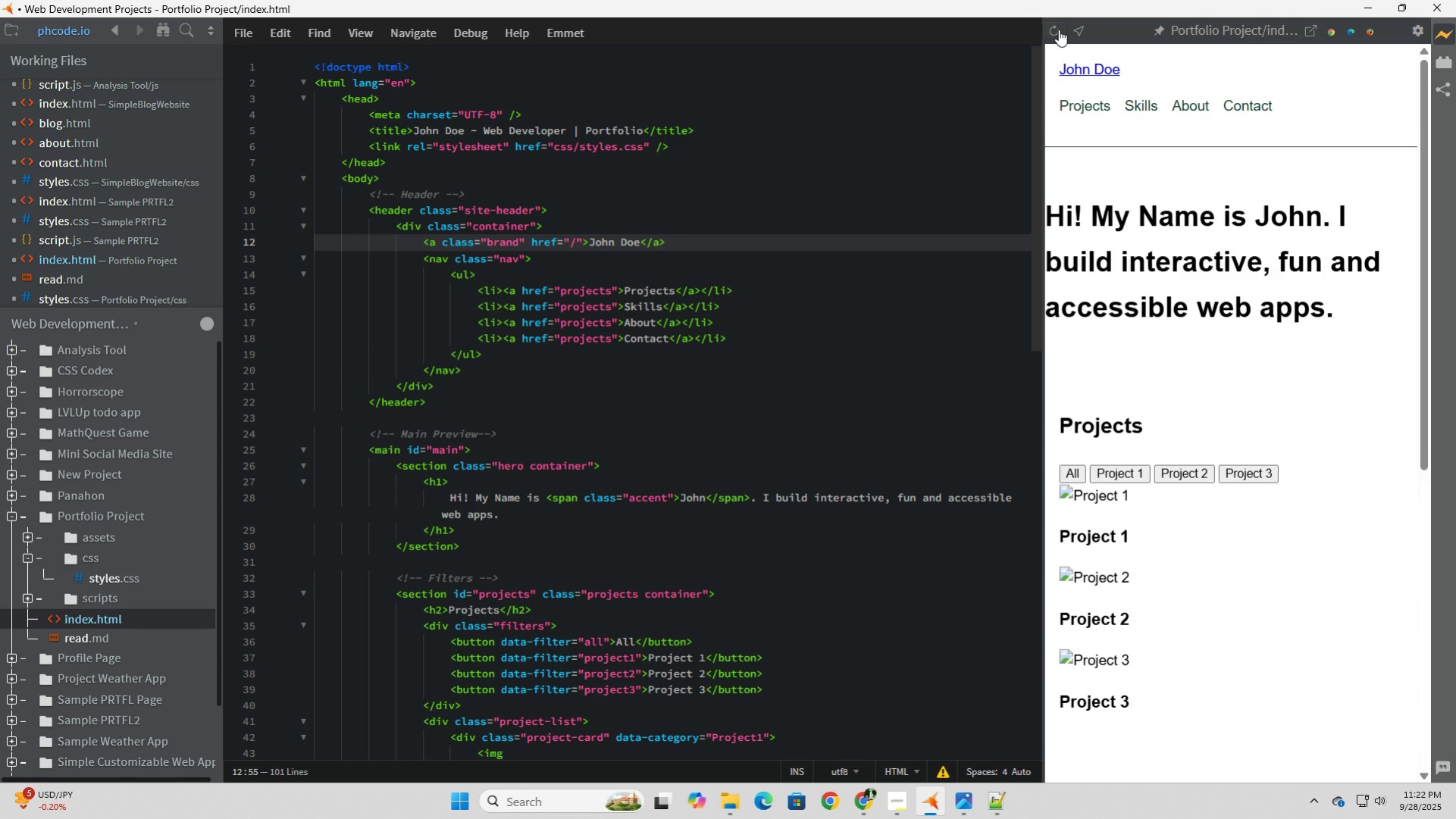 
left_click([1058, 30])
 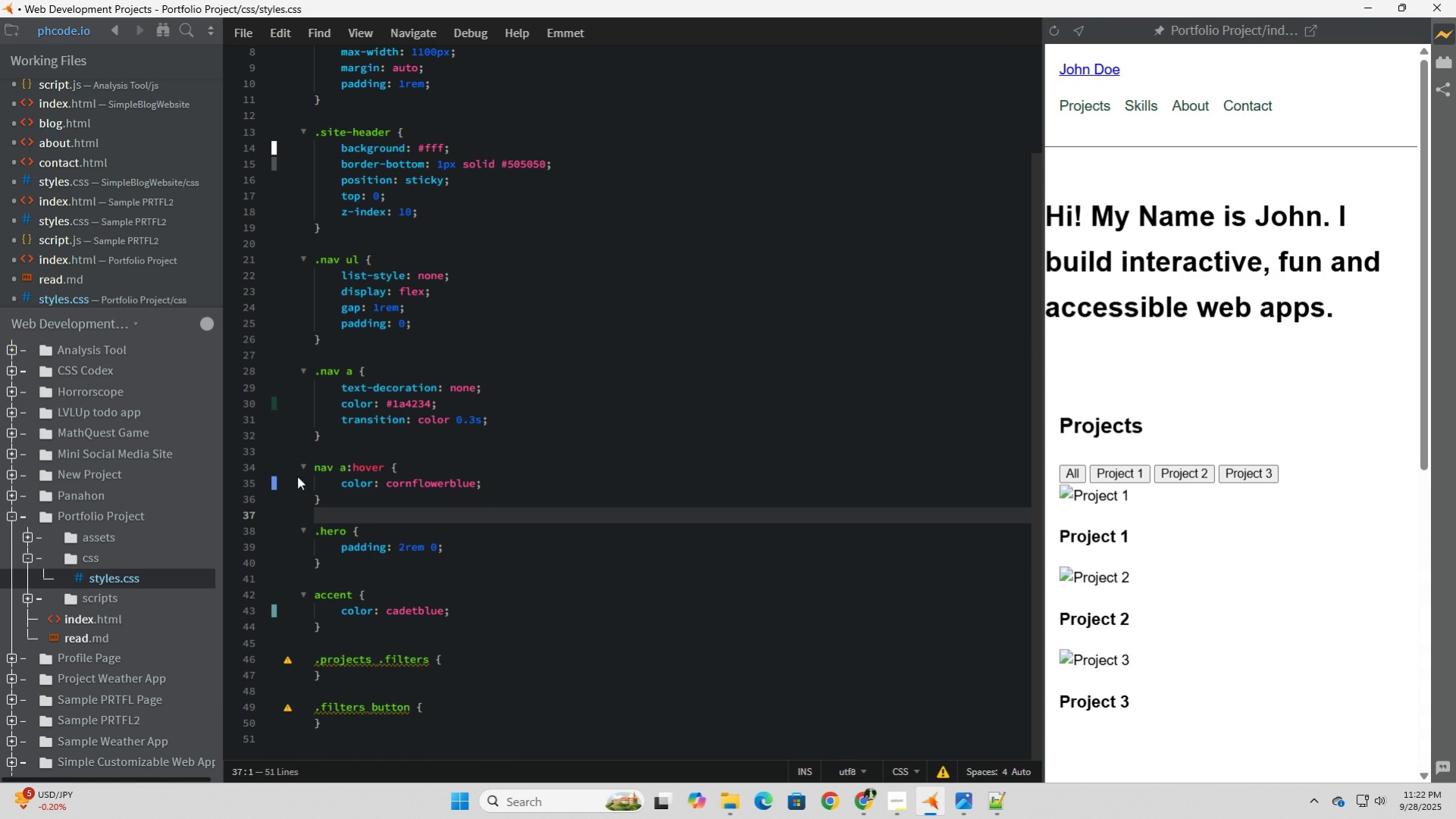 
wait(5.58)
 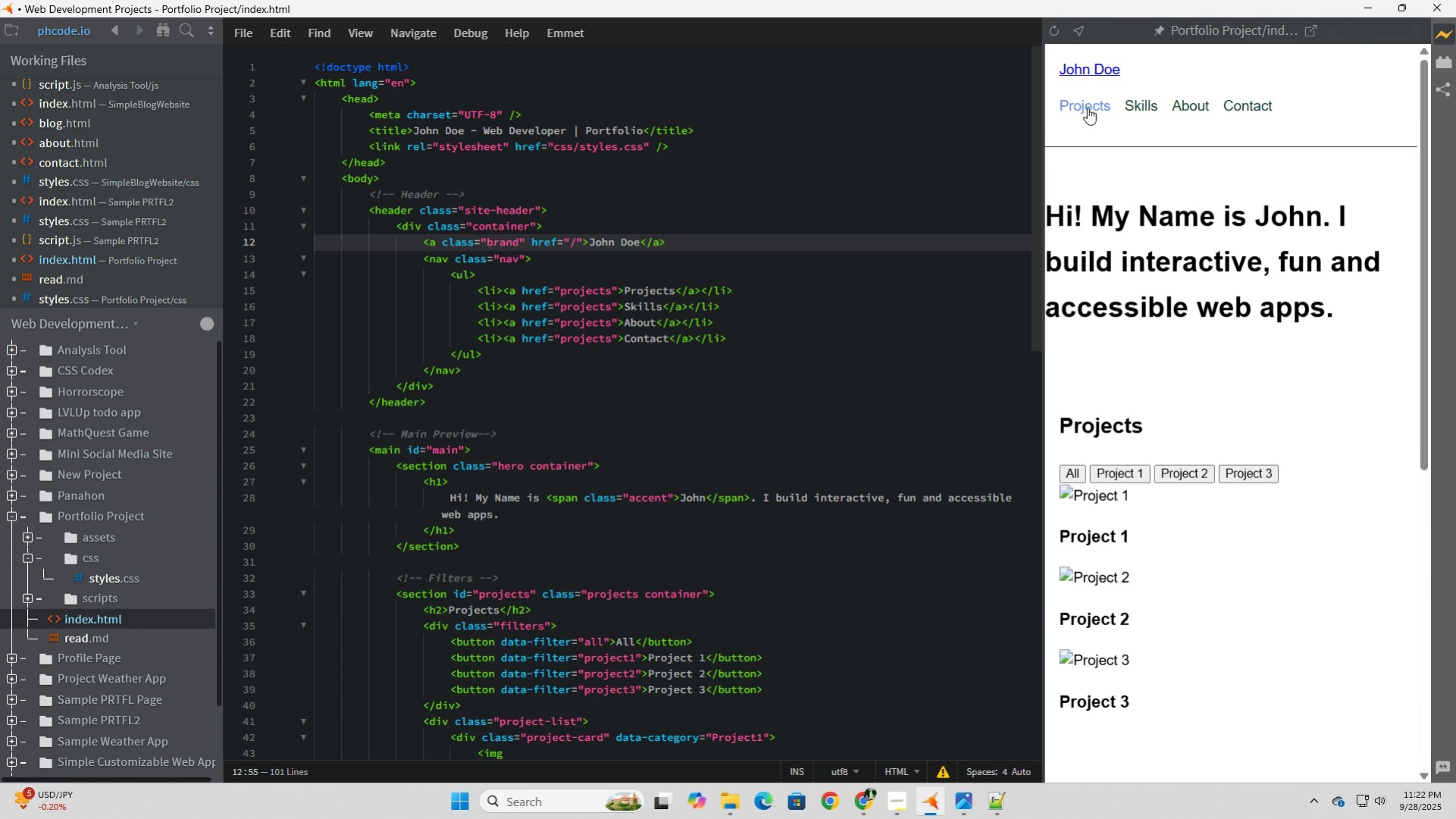 
scroll: coordinate [405, 562], scroll_direction: down, amount: 4.0
 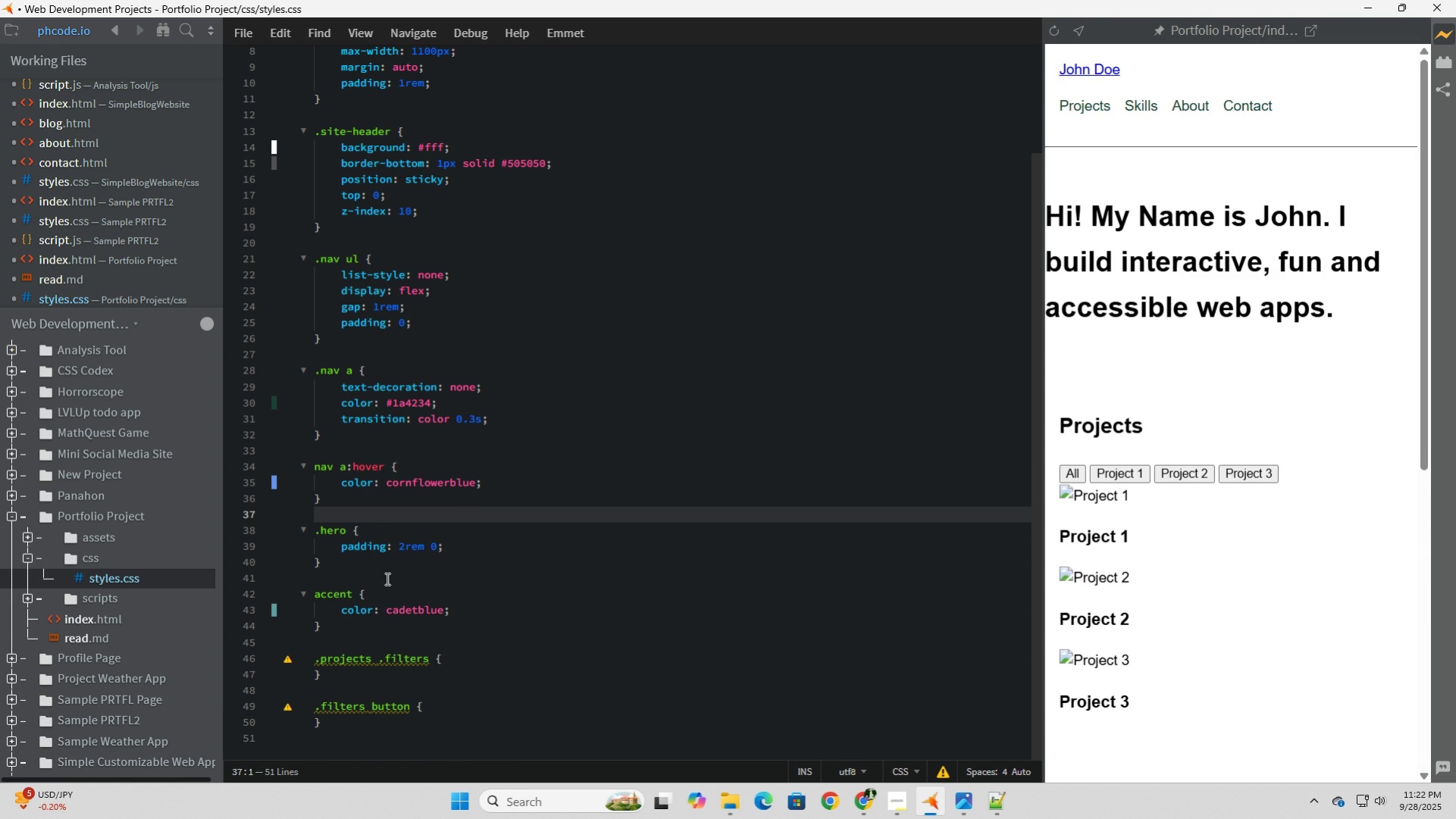 
left_click([390, 574])
 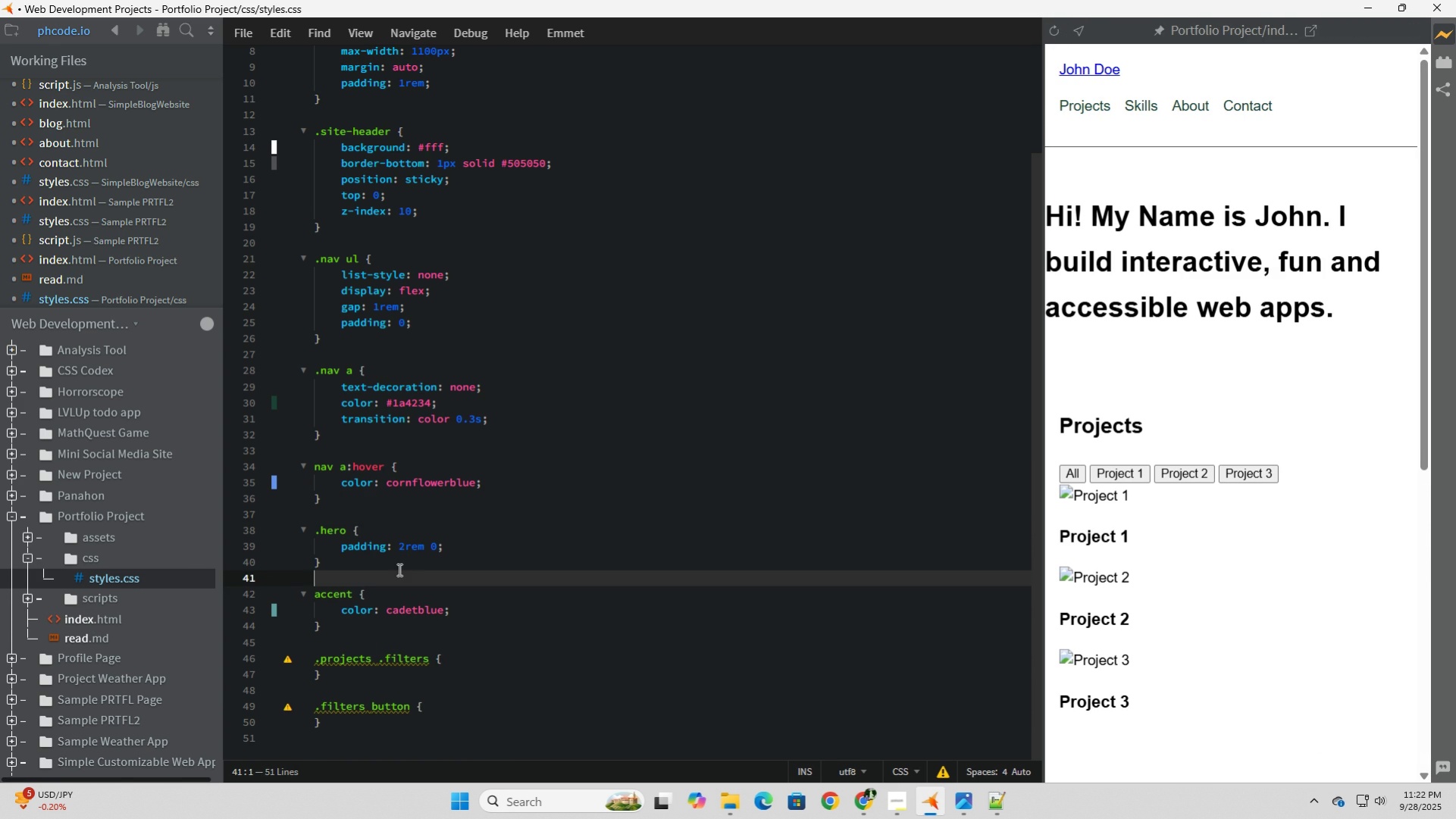 
scroll: coordinate [398, 569], scroll_direction: down, amount: 2.0
 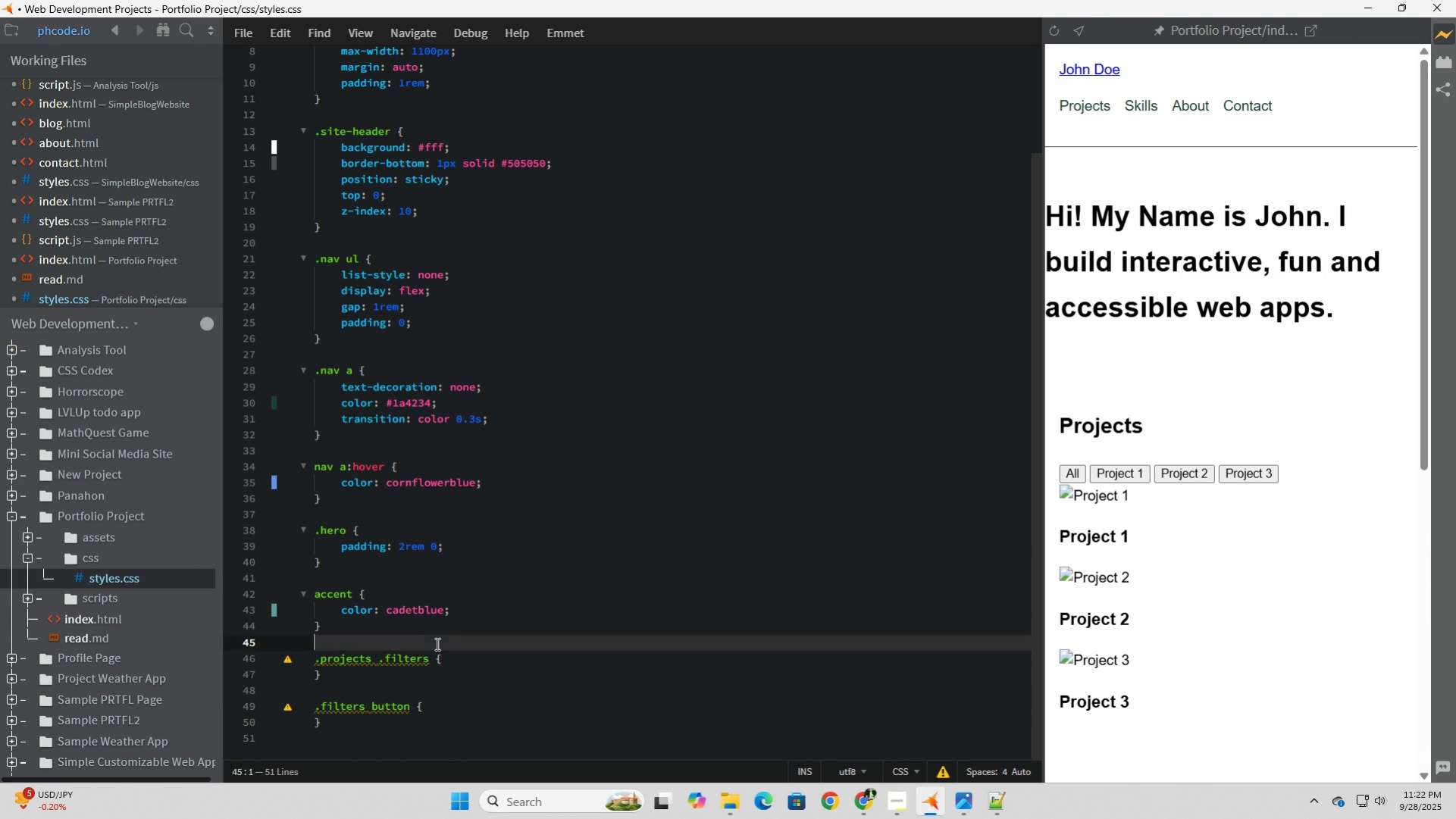 
left_click([436, 643])
 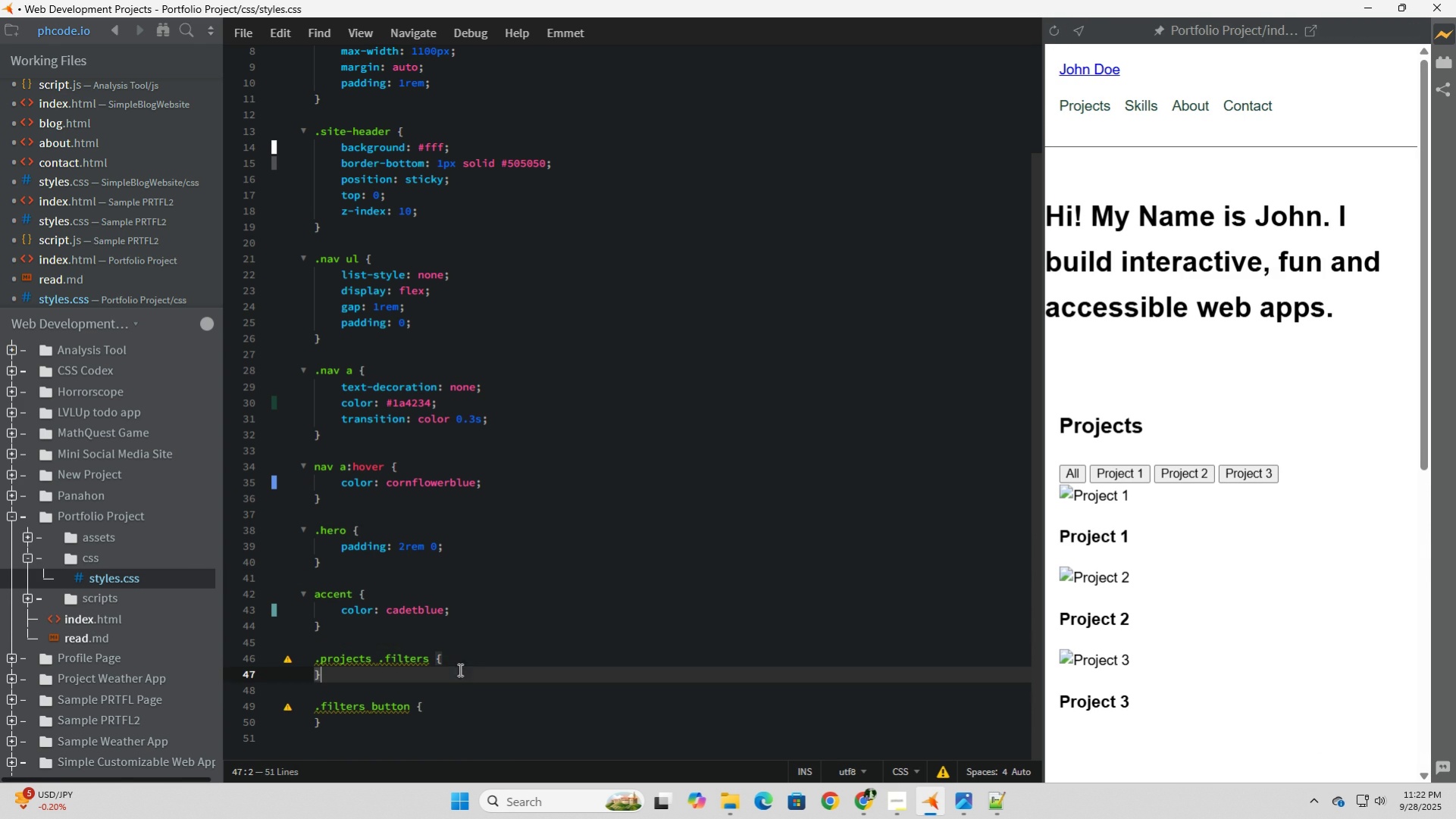 
left_click([459, 669])
 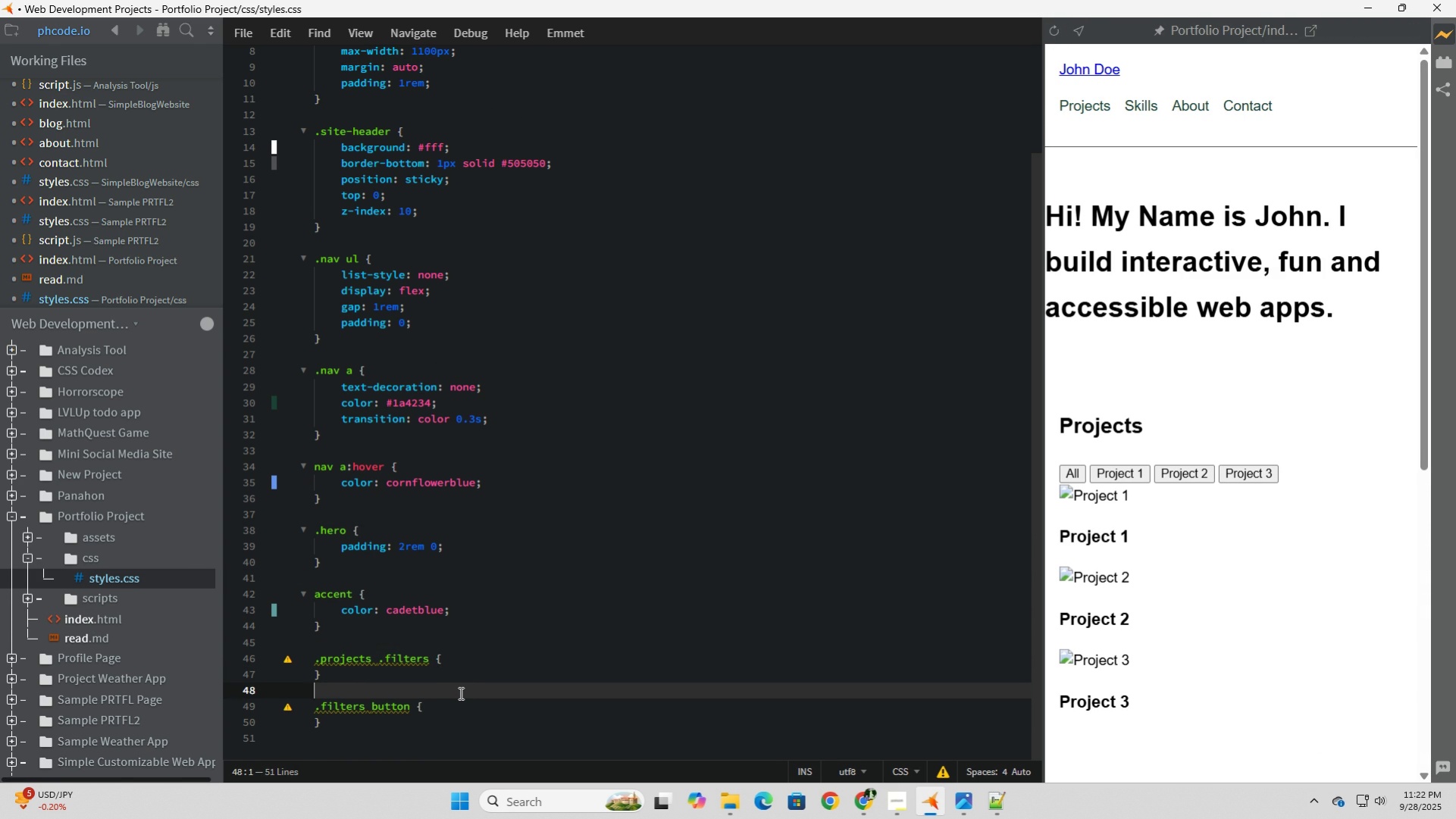 
scroll: coordinate [461, 691], scroll_direction: down, amount: 4.0
 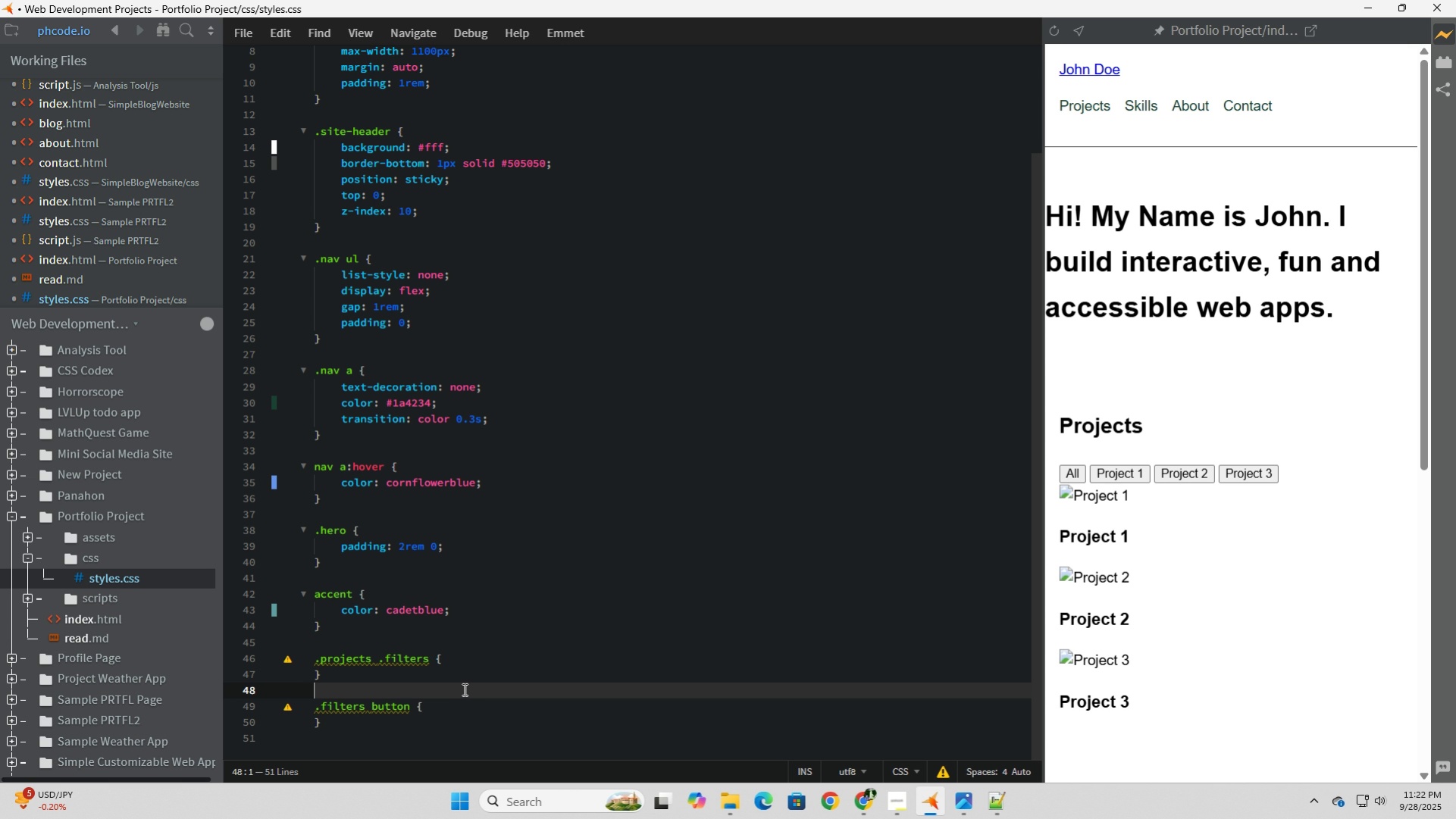 
wait(7.17)
 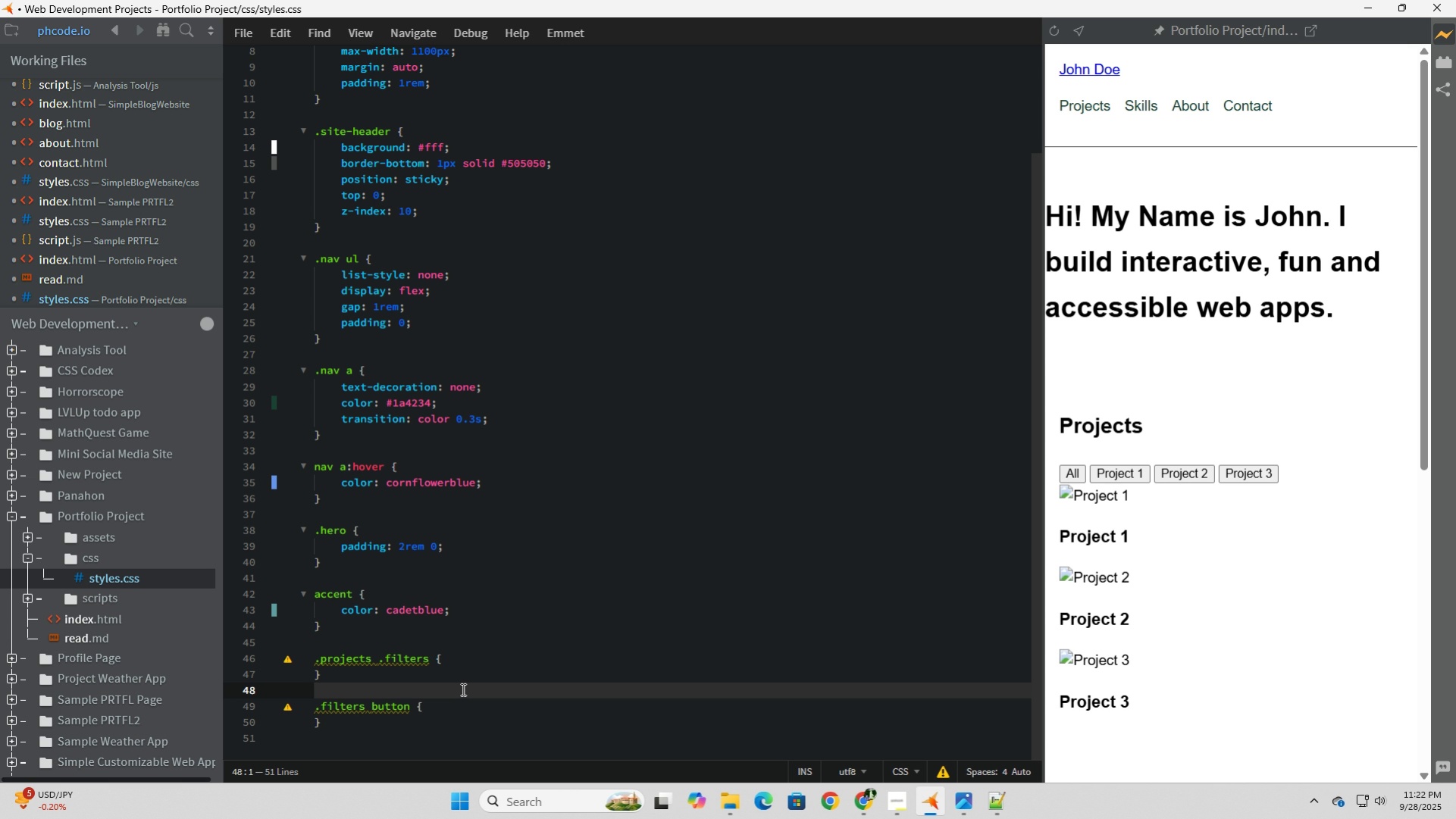 
left_click([483, 658])
 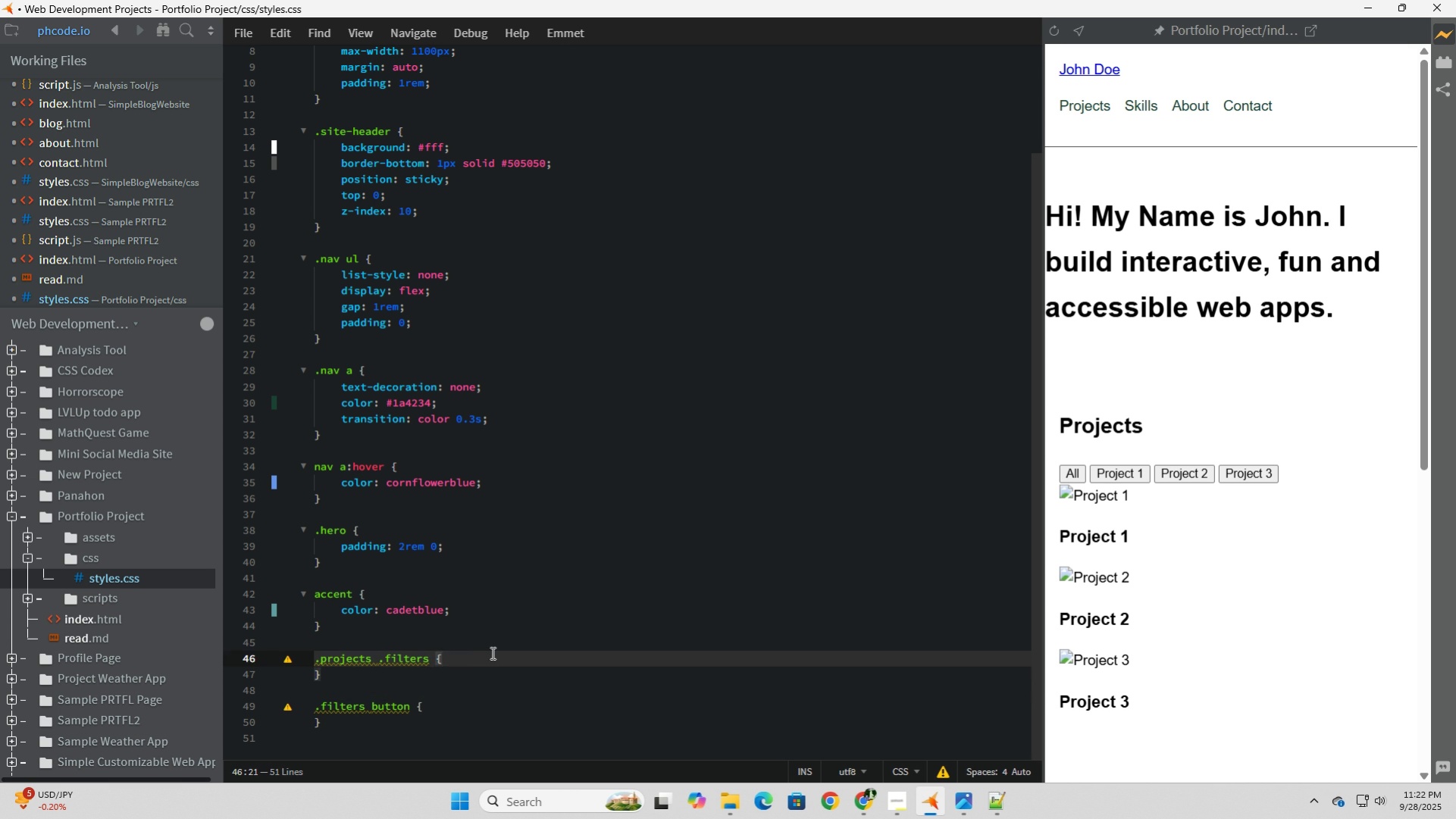 
key(Enter)
 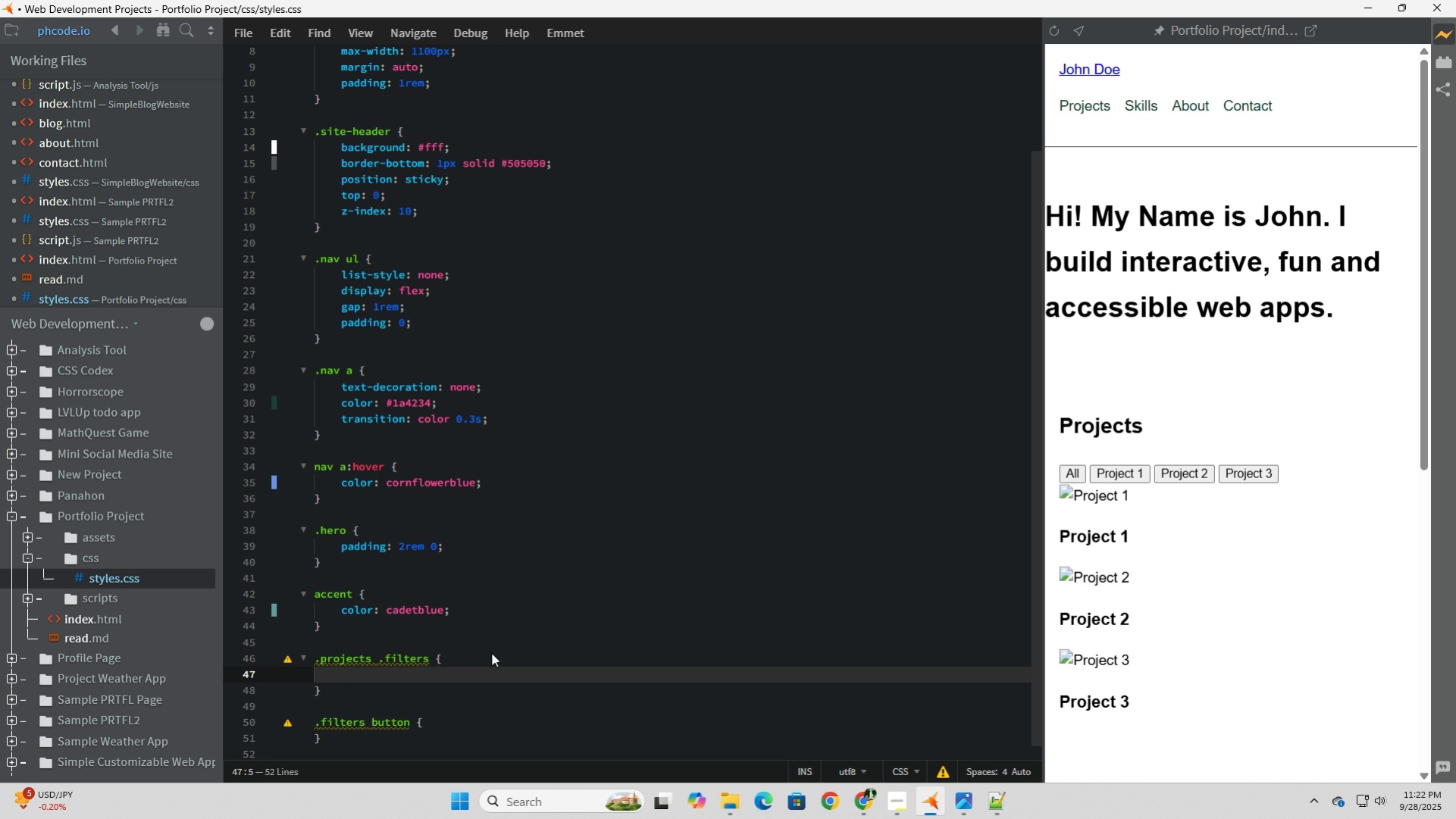 
type(margin-botto)
 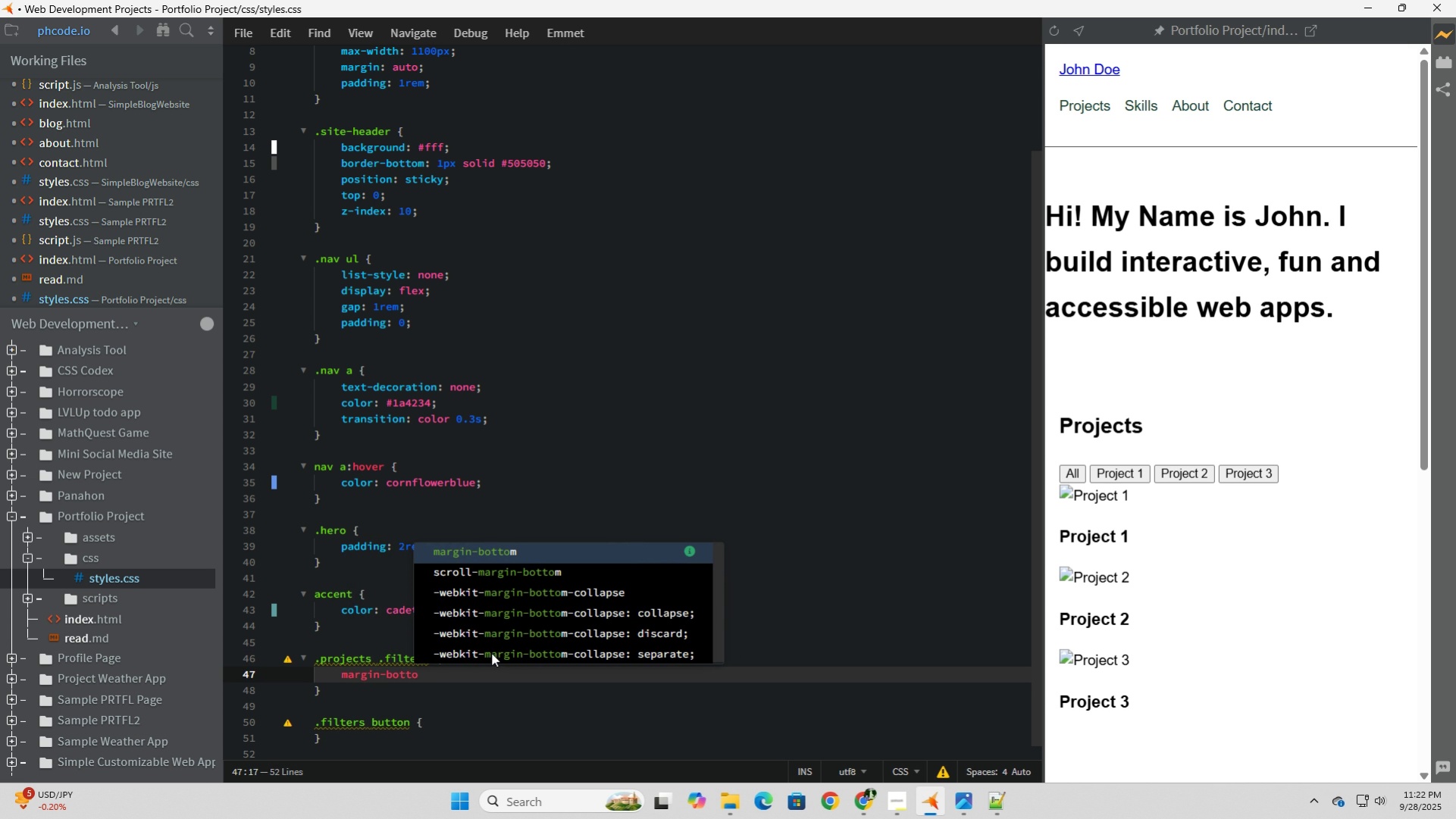 
type(m: 1rem;)